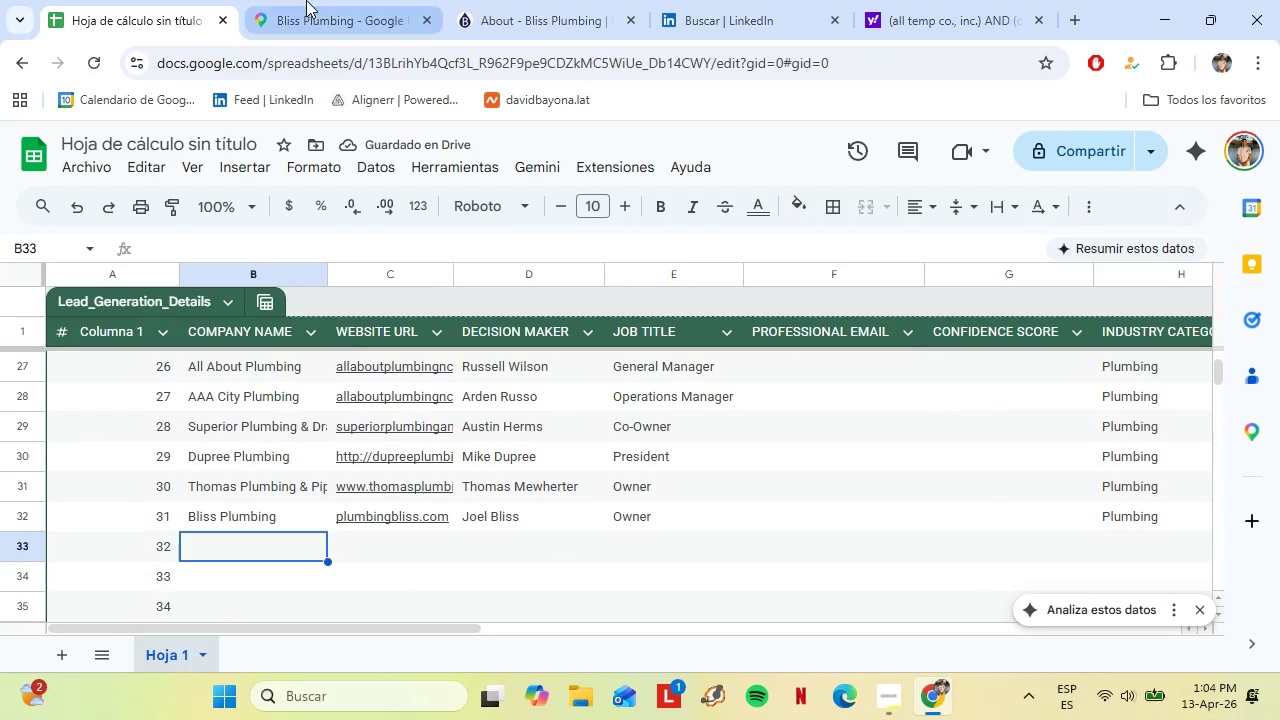 
left_click([300, 0])
 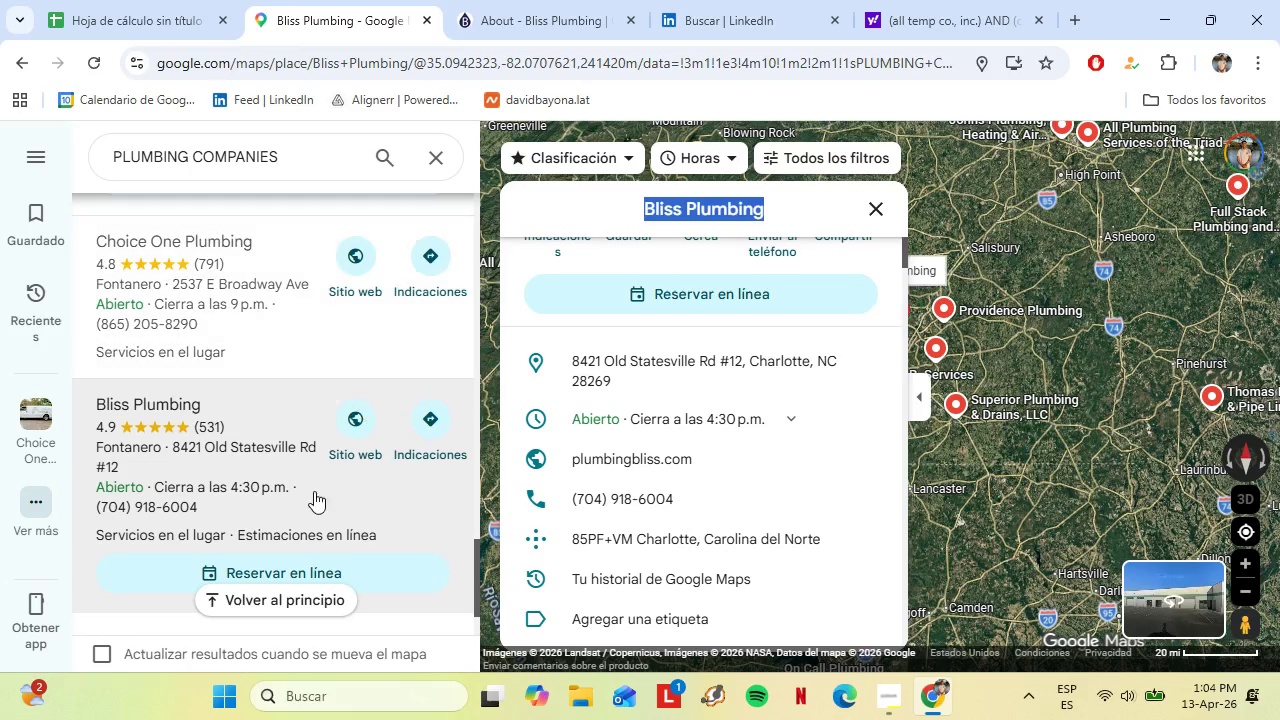 
scroll: coordinate [190, 410], scroll_direction: down, amount: 3.0
 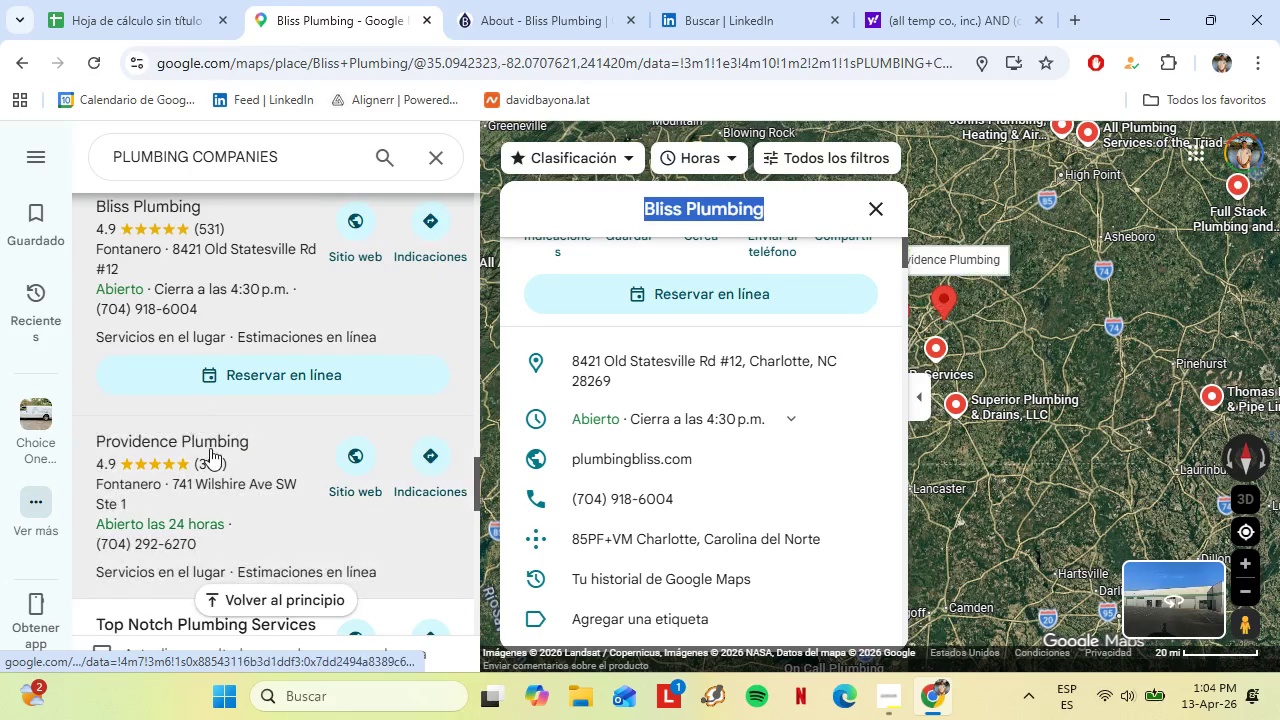 
left_click([210, 448])
 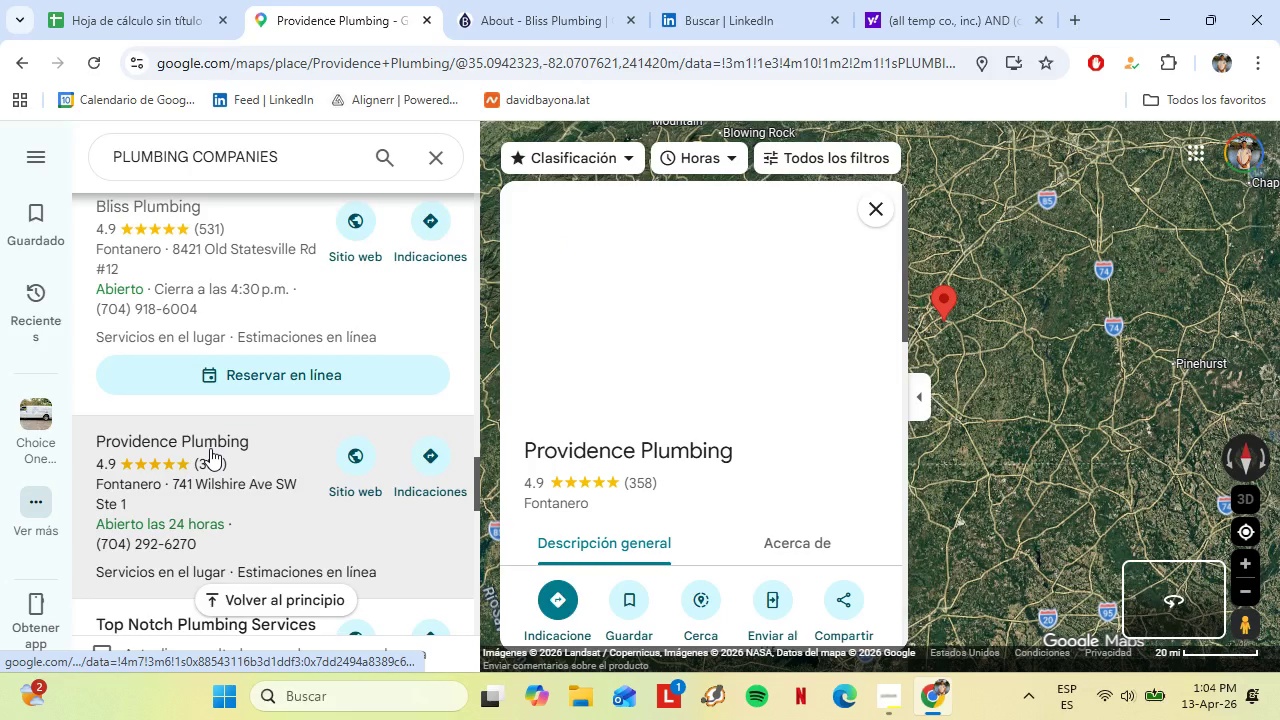 
scroll: coordinate [662, 436], scroll_direction: down, amount: 1.0
 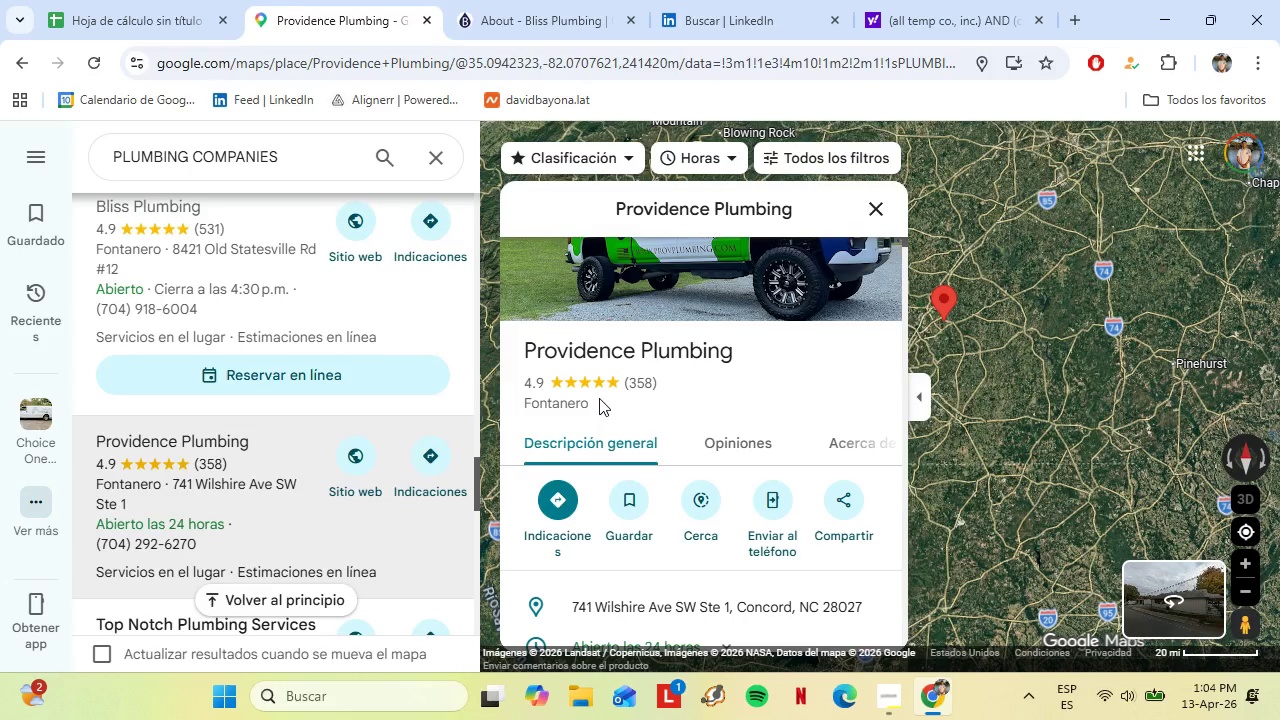 
double_click([594, 351])
 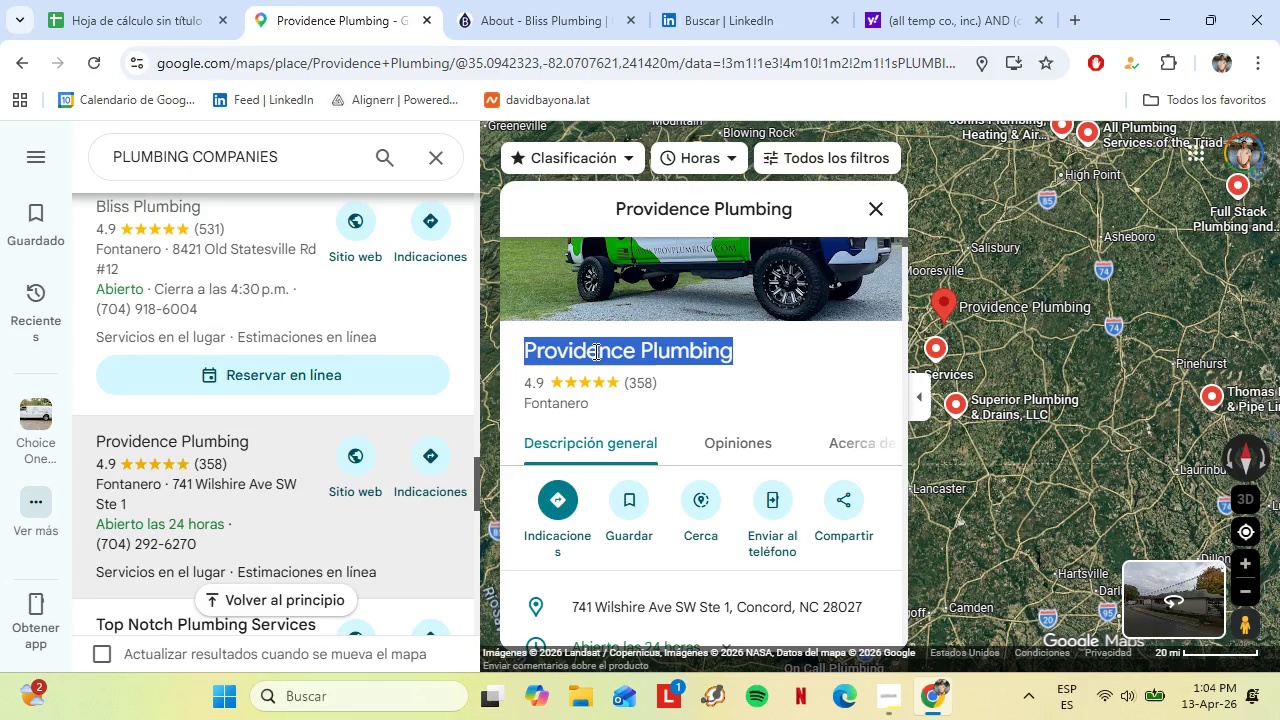 
triple_click([594, 351])
 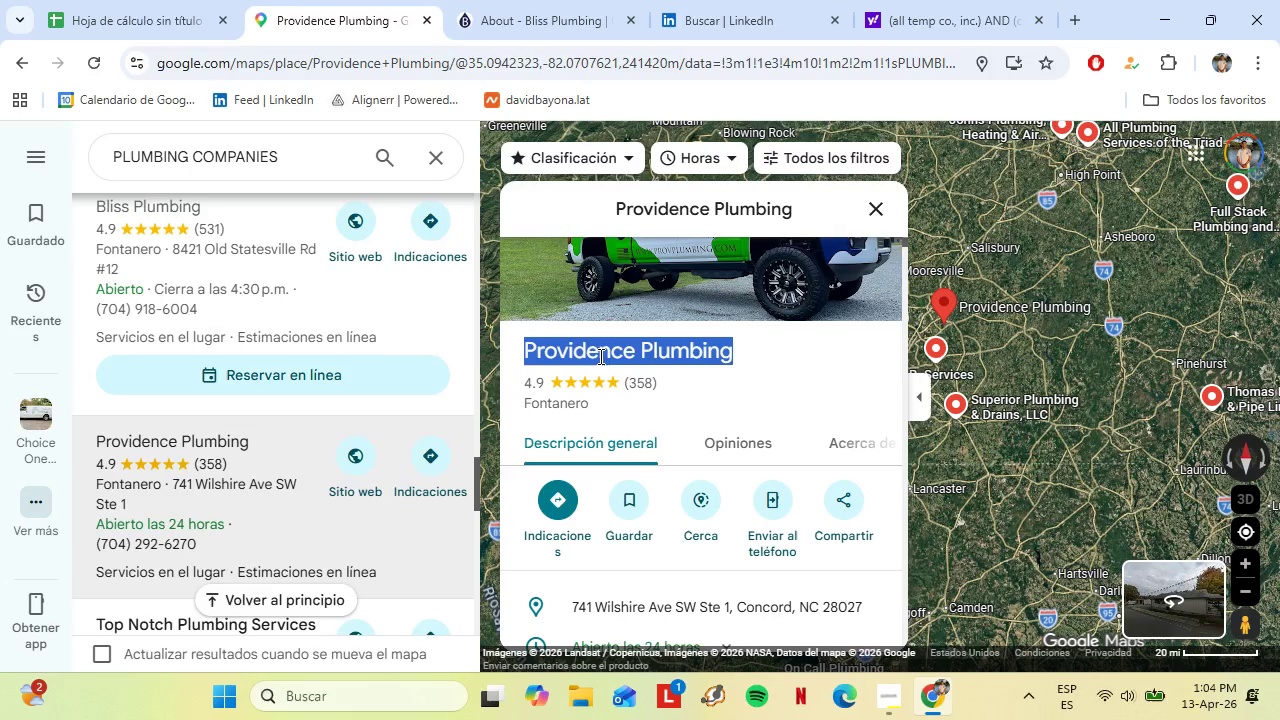 
key(Control+C)
 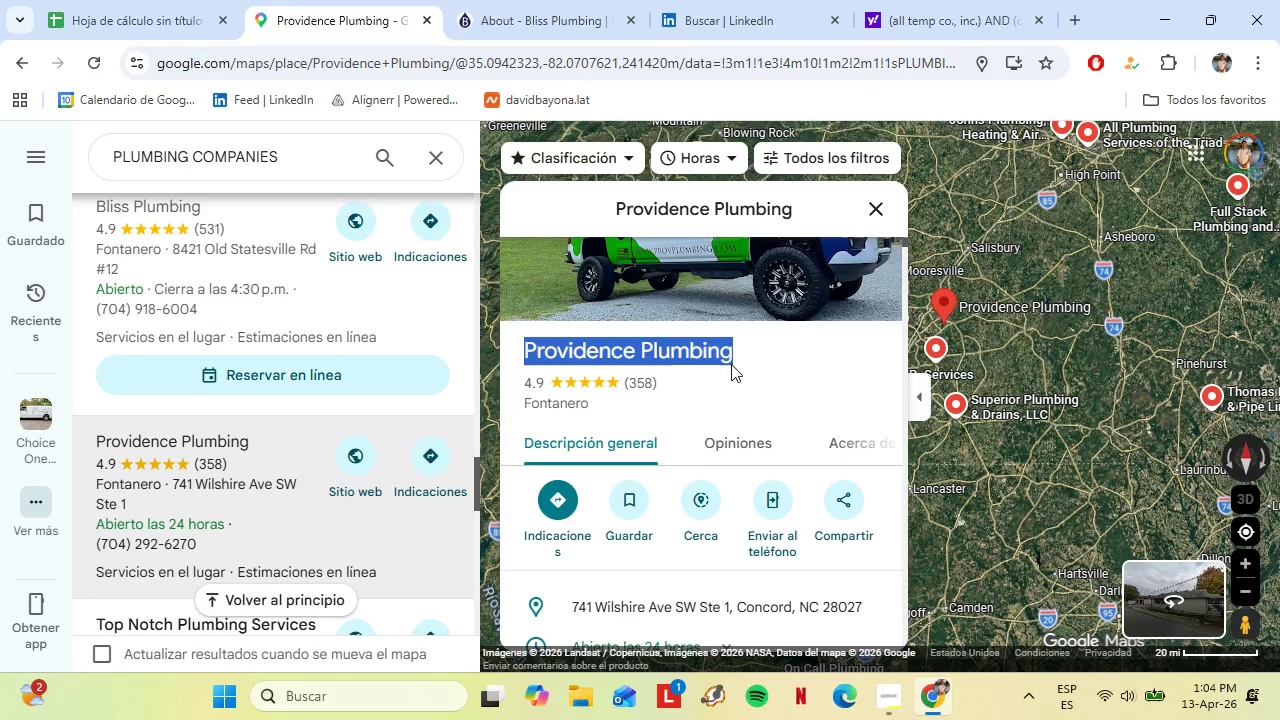 
scroll: coordinate [699, 402], scroll_direction: down, amount: 2.0
 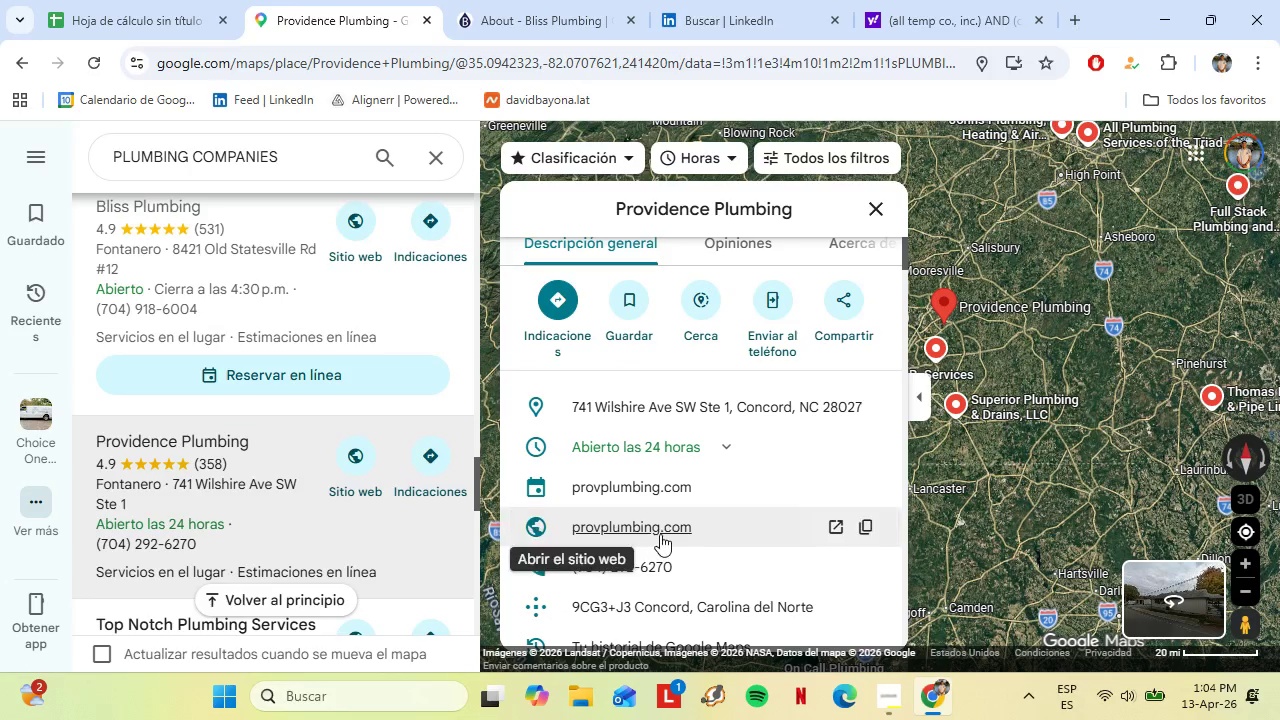 
left_click([661, 534])
 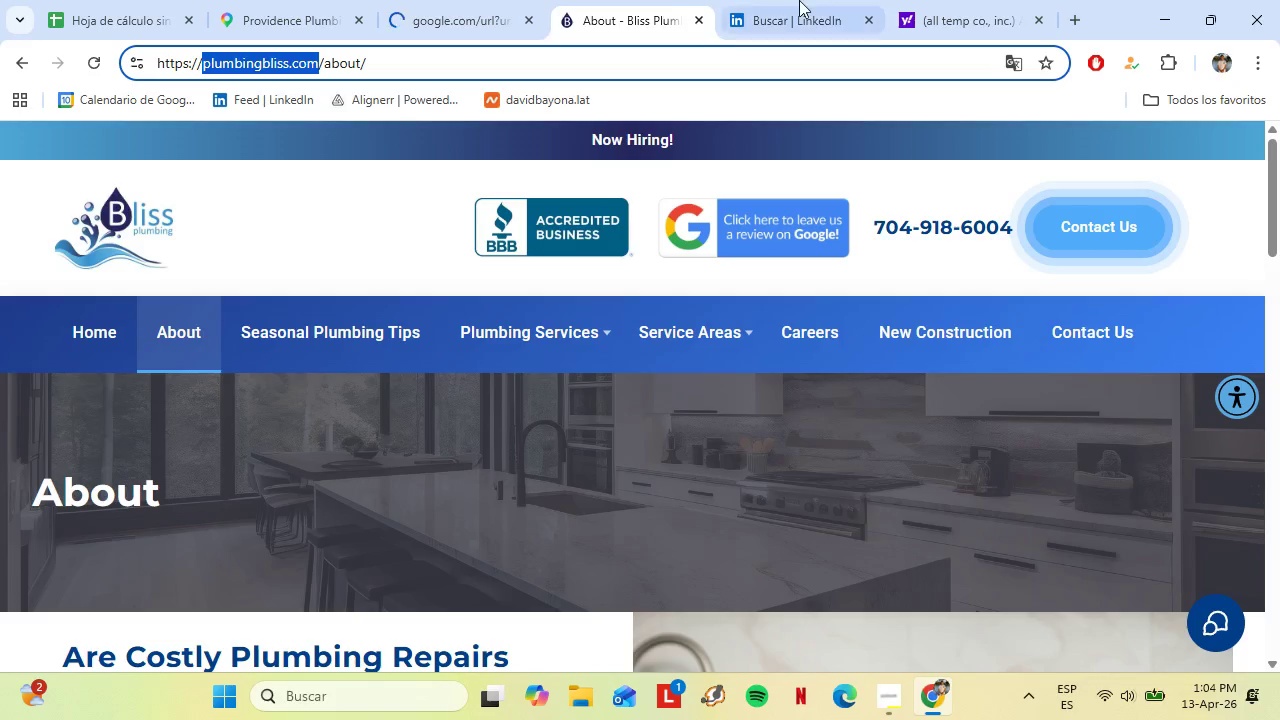 
double_click([799, 0])
 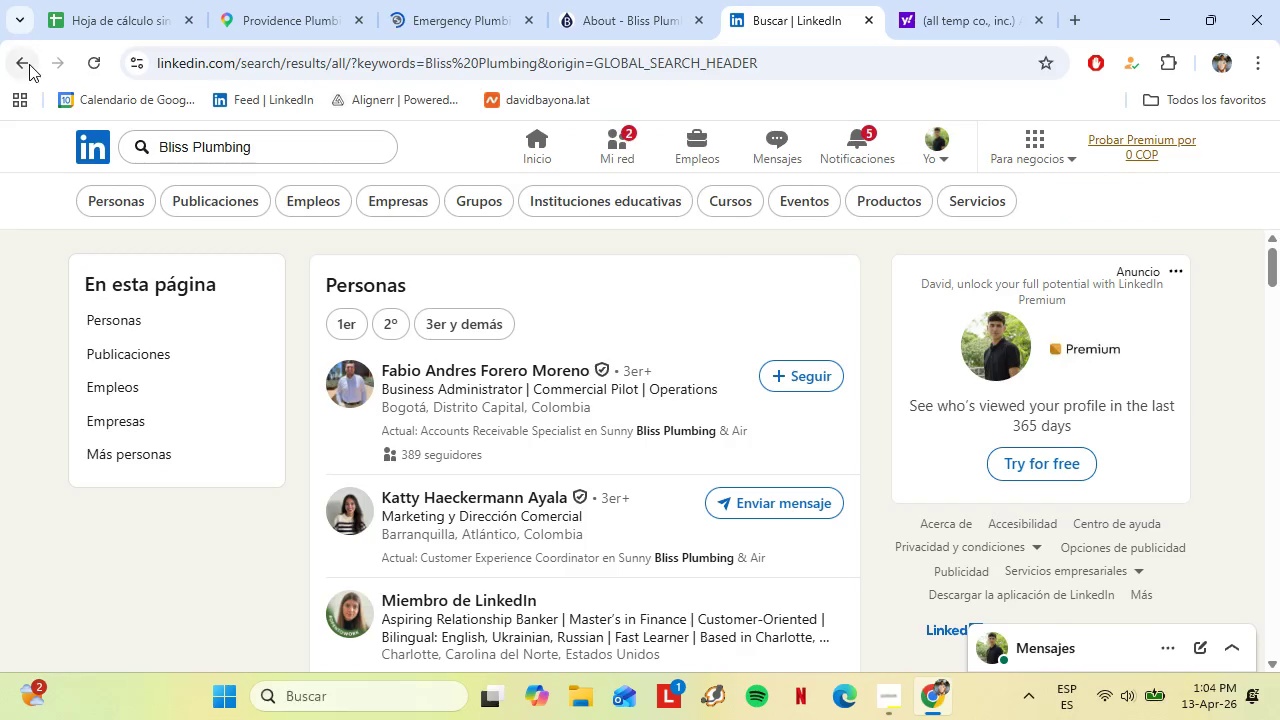 
double_click([29, 64])
 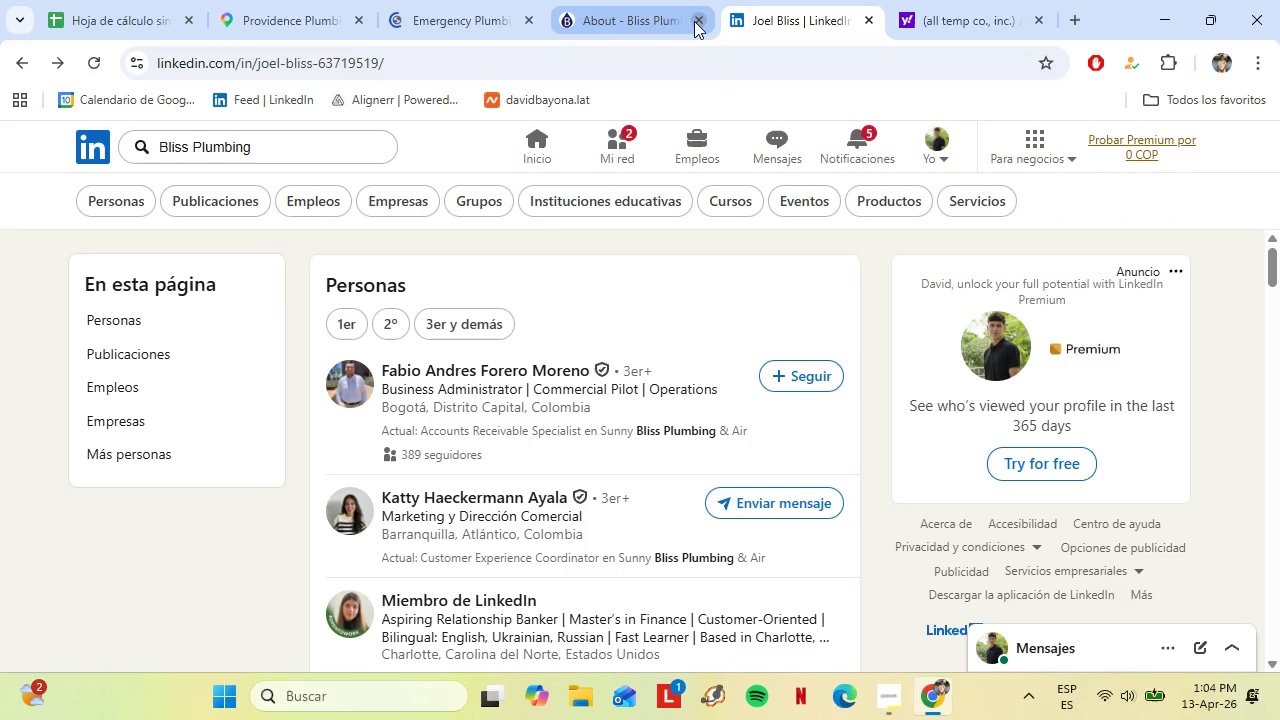 
left_click([695, 21])
 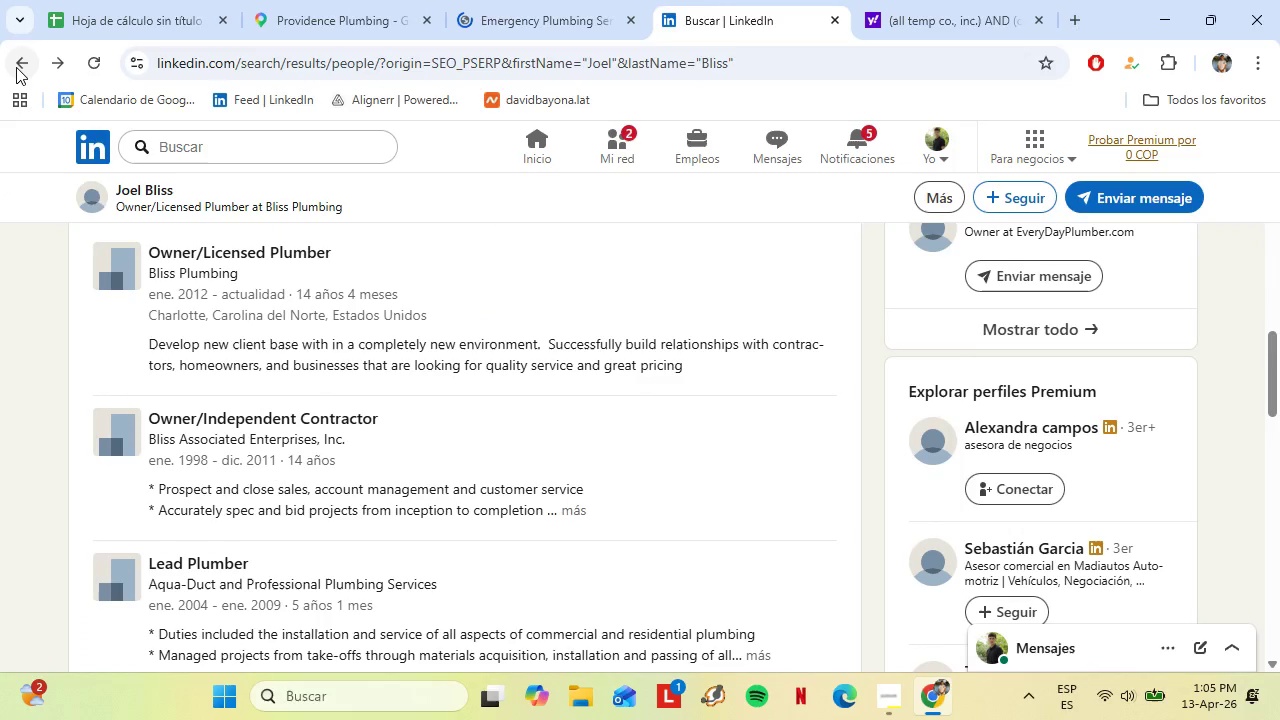 
left_click([16, 66])
 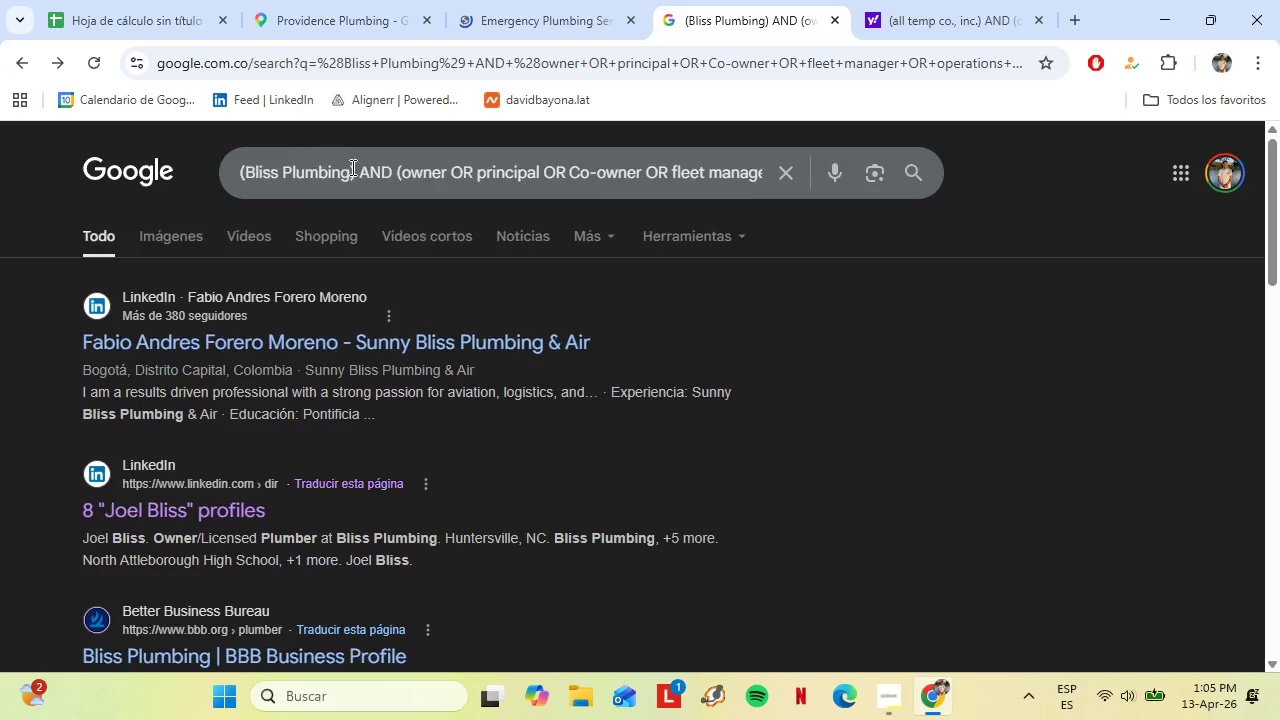 
left_click_drag(start_coordinate=[351, 169], to_coordinate=[248, 167])
 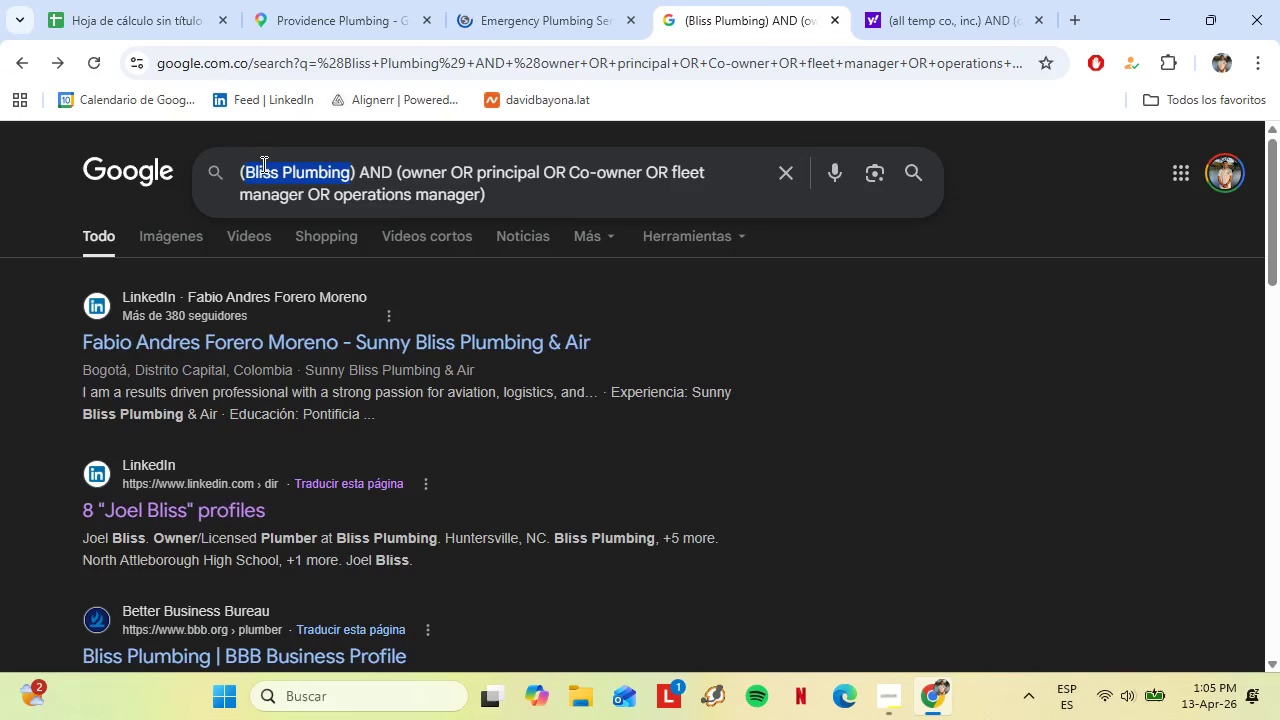 
key(Control+V)
 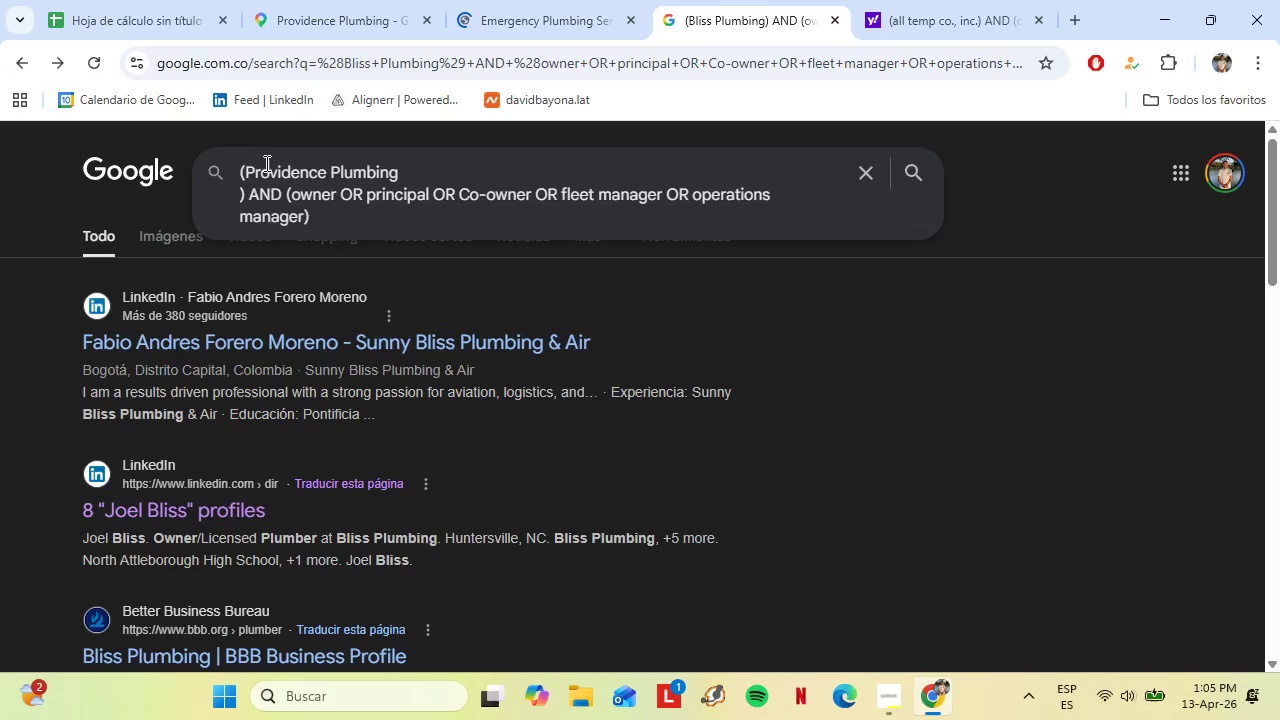 
key(Backspace)
 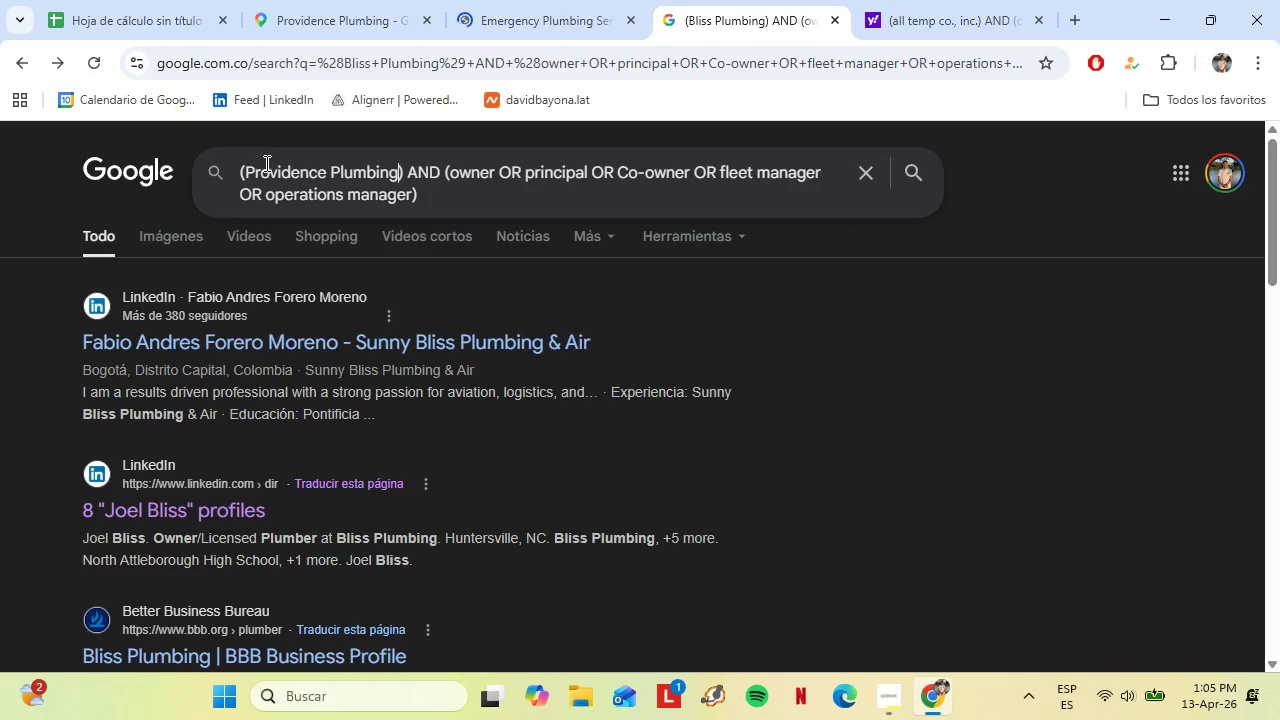 
key(Enter)
 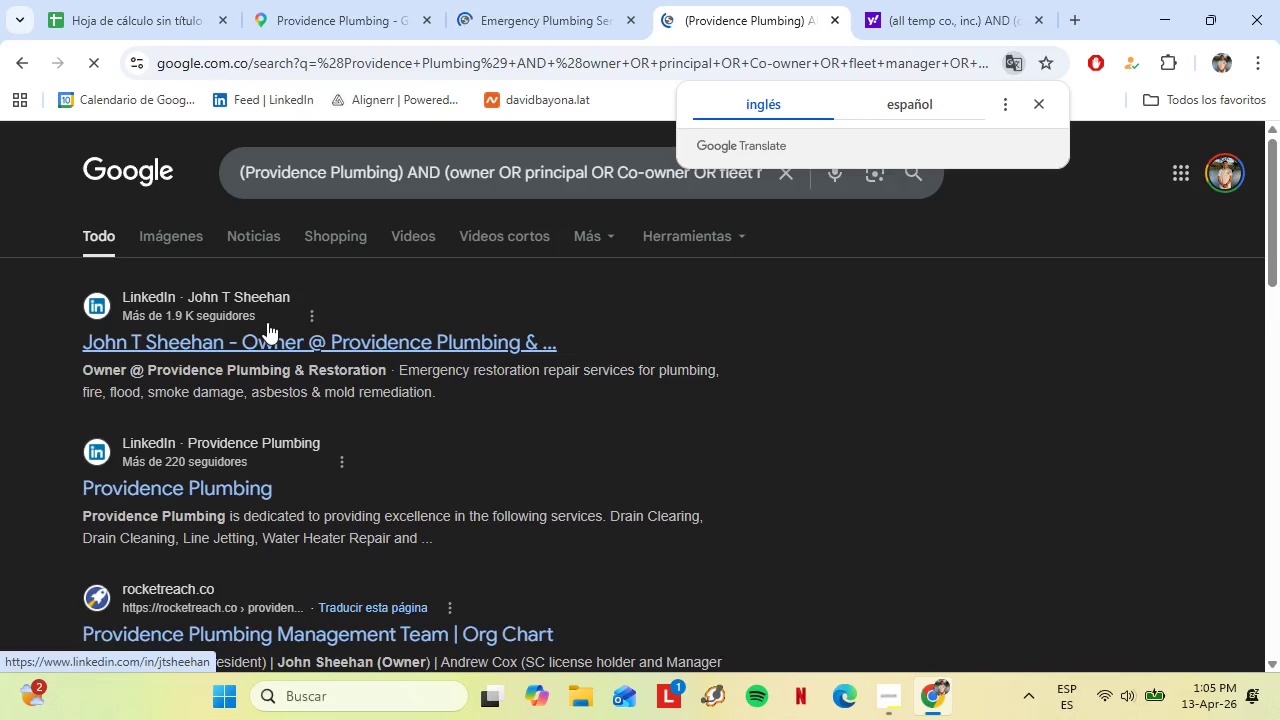 
left_click([228, 339])
 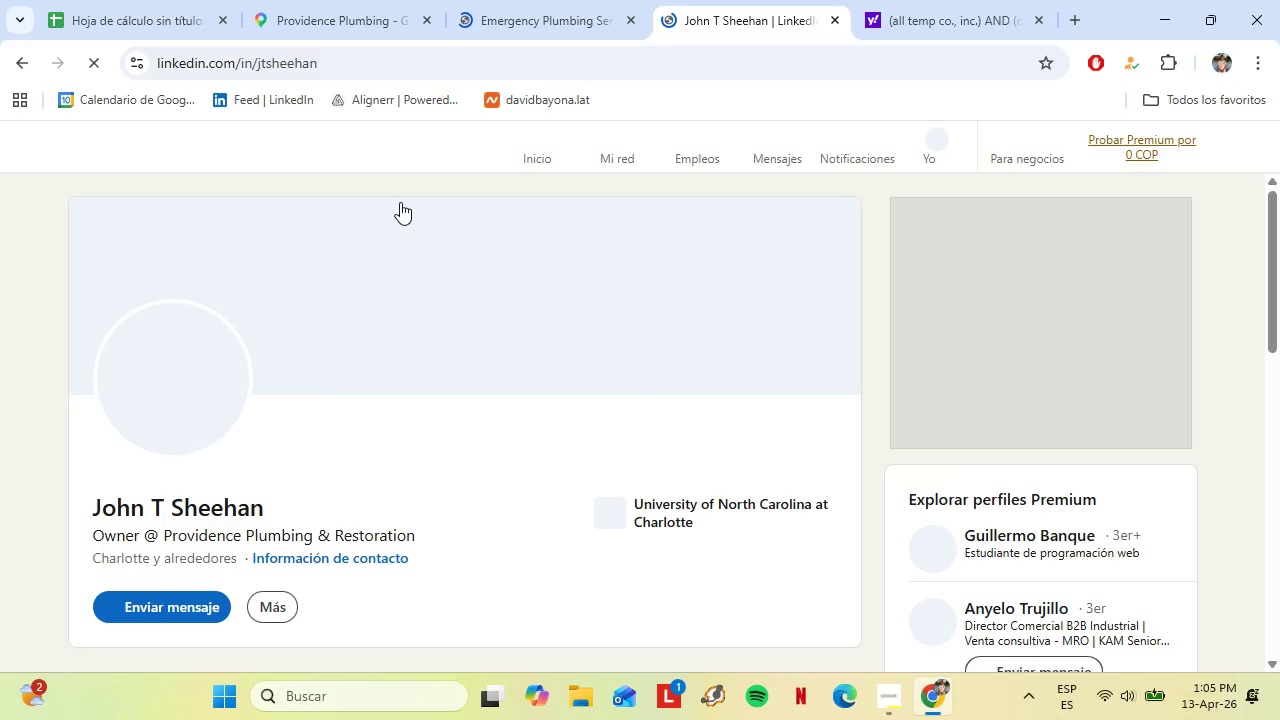 
scroll: coordinate [420, 409], scroll_direction: down, amount: 1.0
 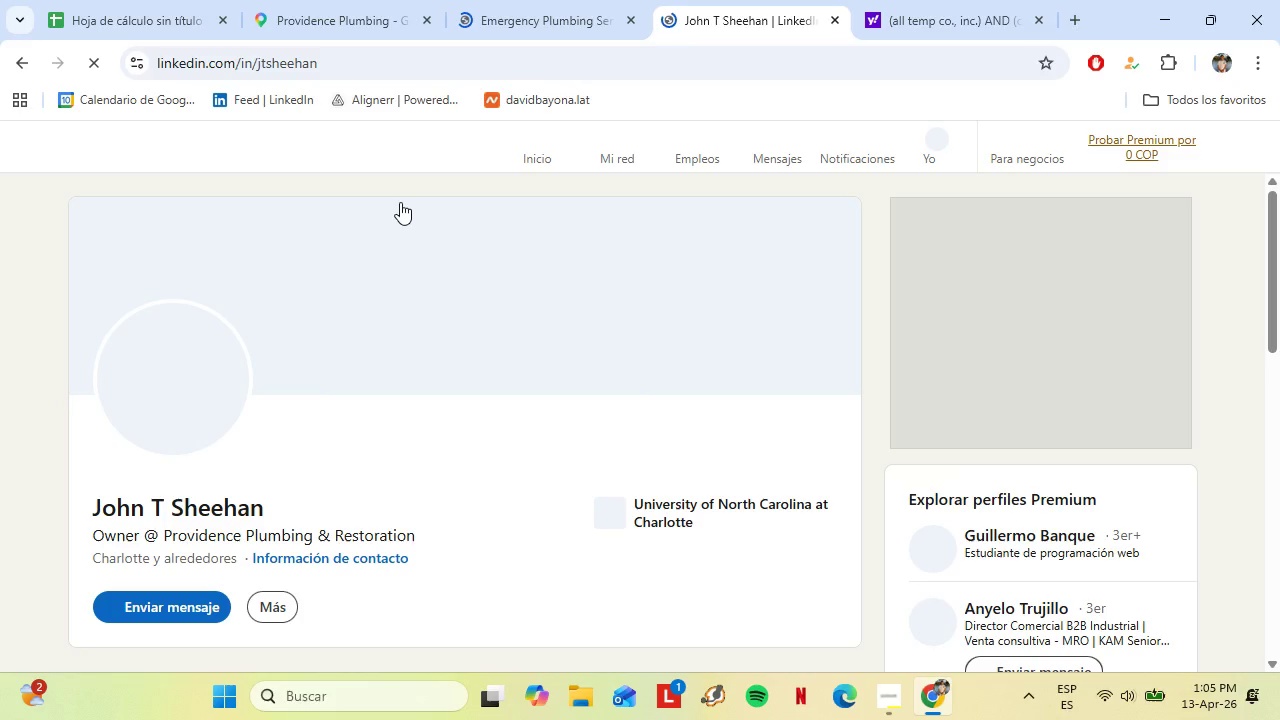 
scroll: coordinate [417, 409], scroll_direction: none, amount: 0.0
 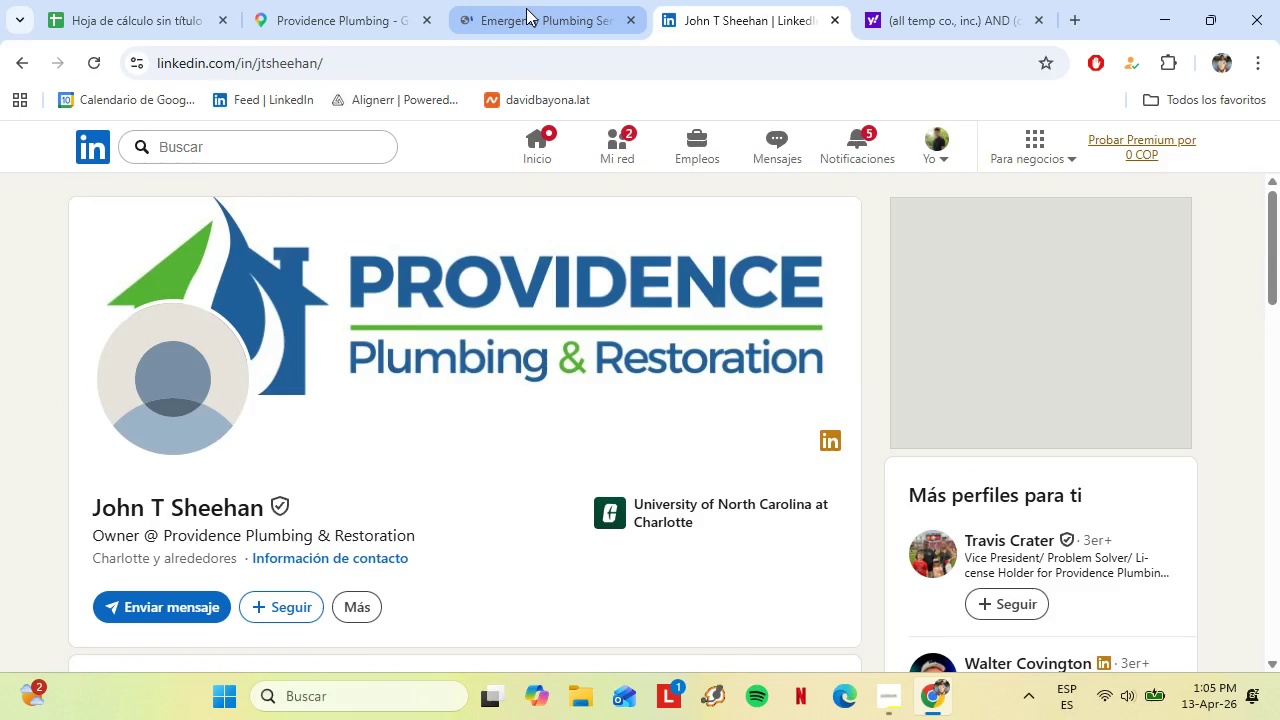 
left_click([526, 8])
 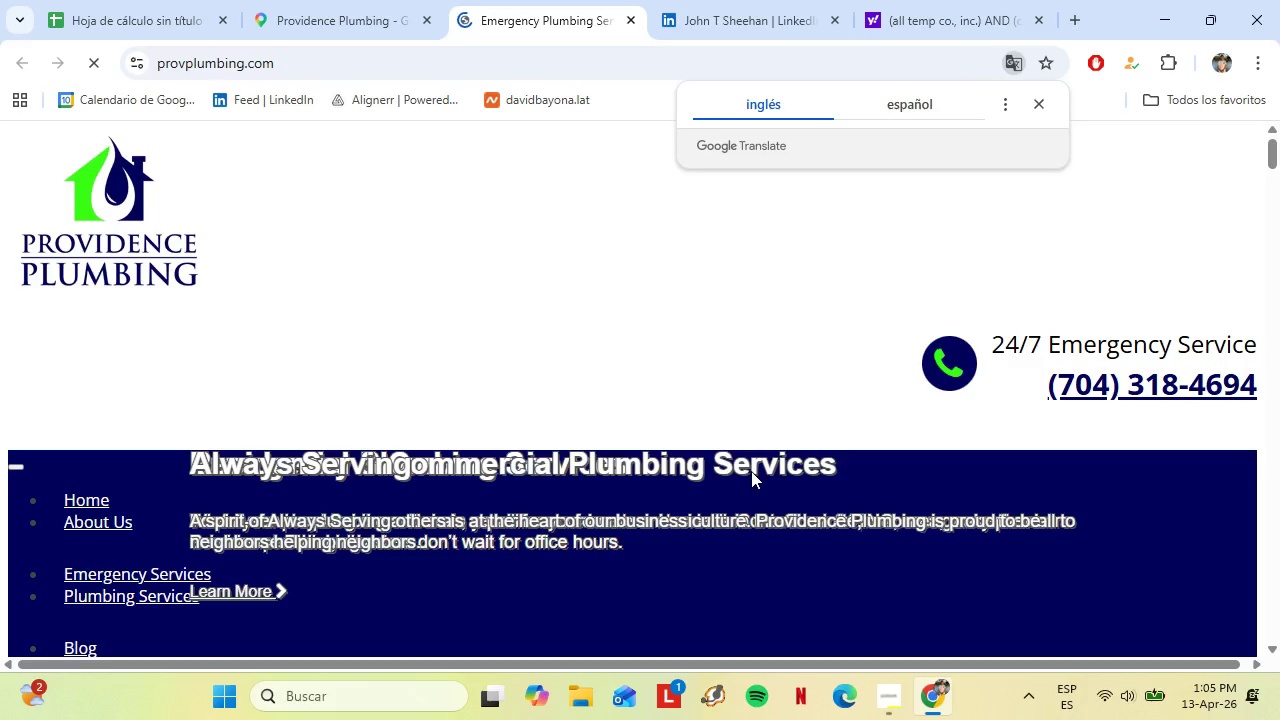 
left_click([752, 26])
 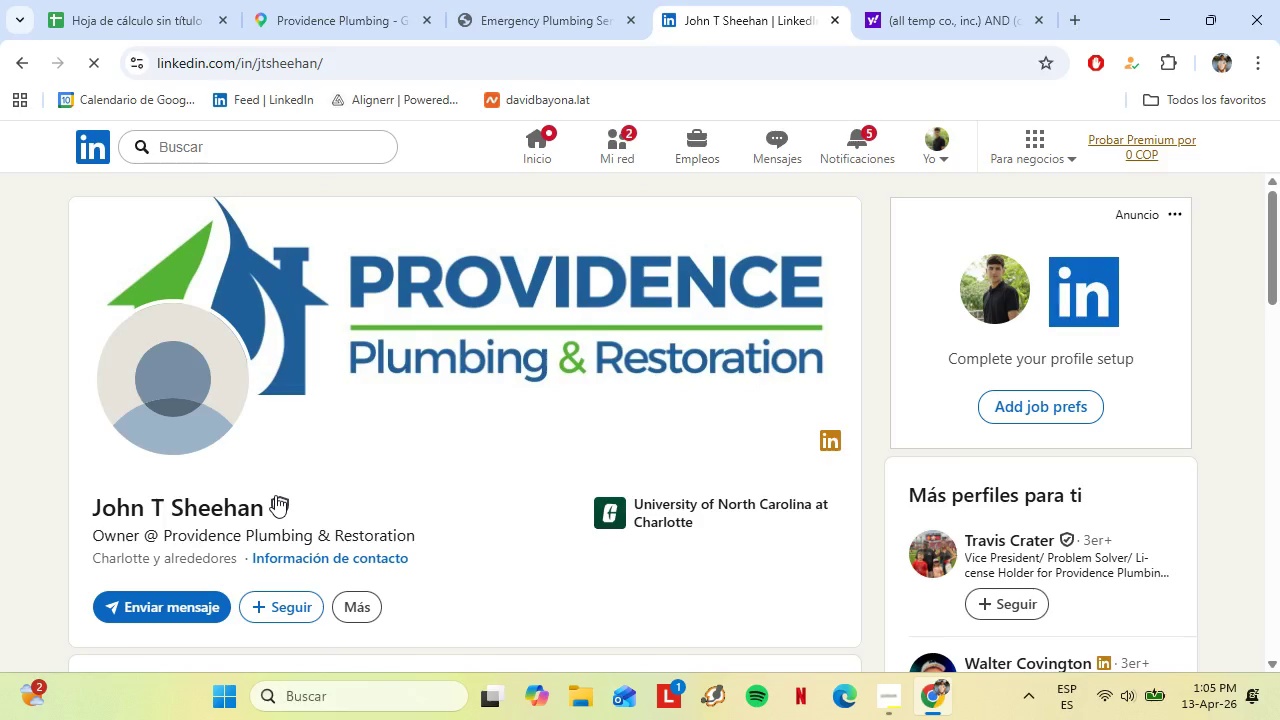 
left_click_drag(start_coordinate=[87, 506], to_coordinate=[260, 510])
 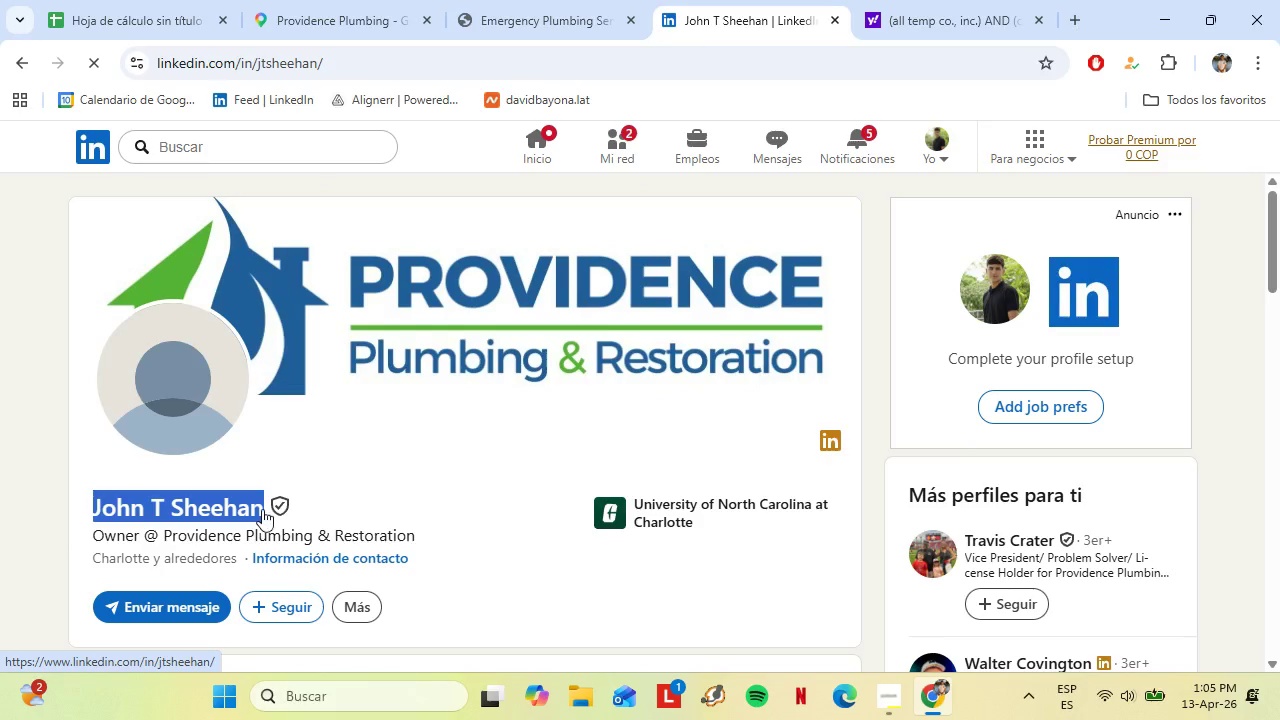 
key(Control+C)
 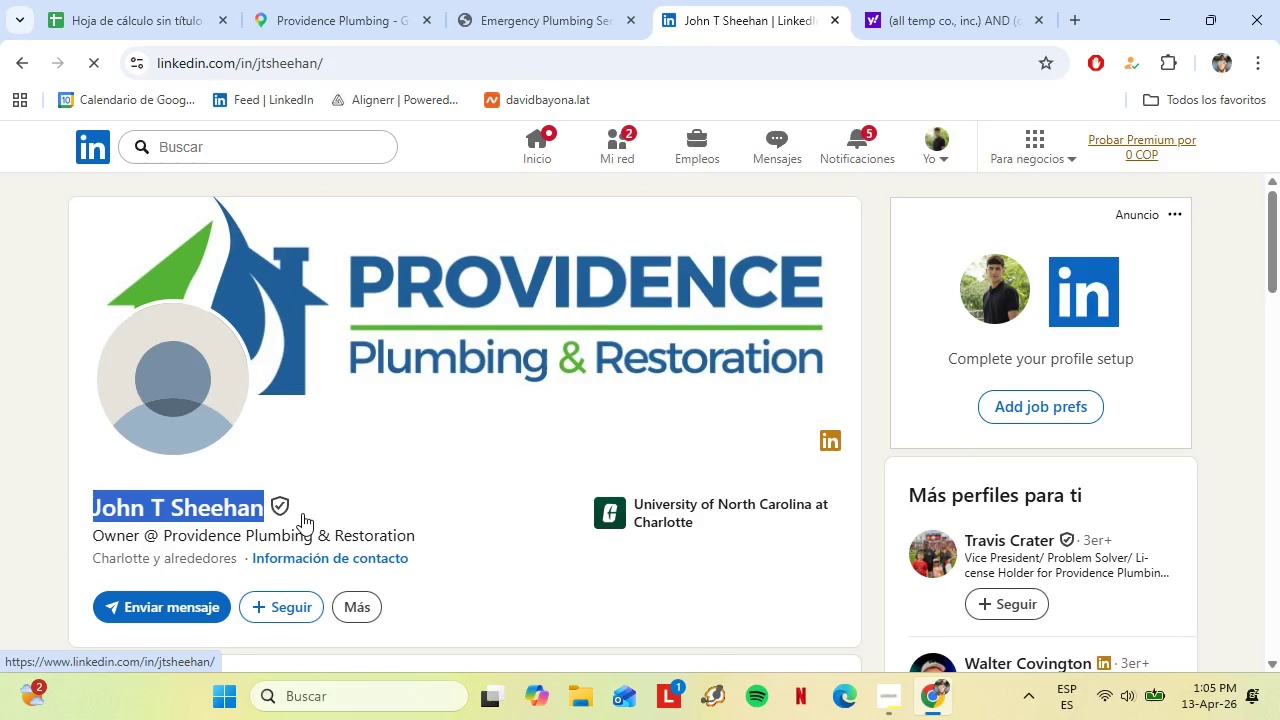 
left_click([114, 0])
 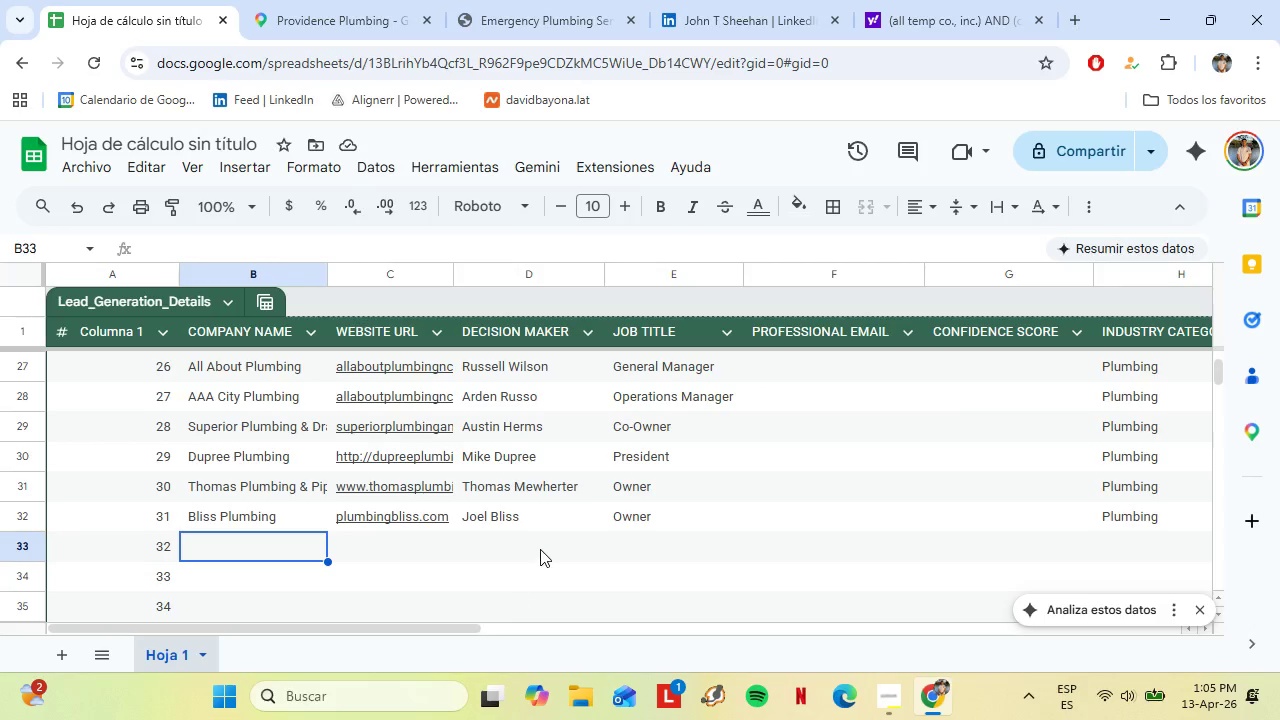 
left_click([540, 546])
 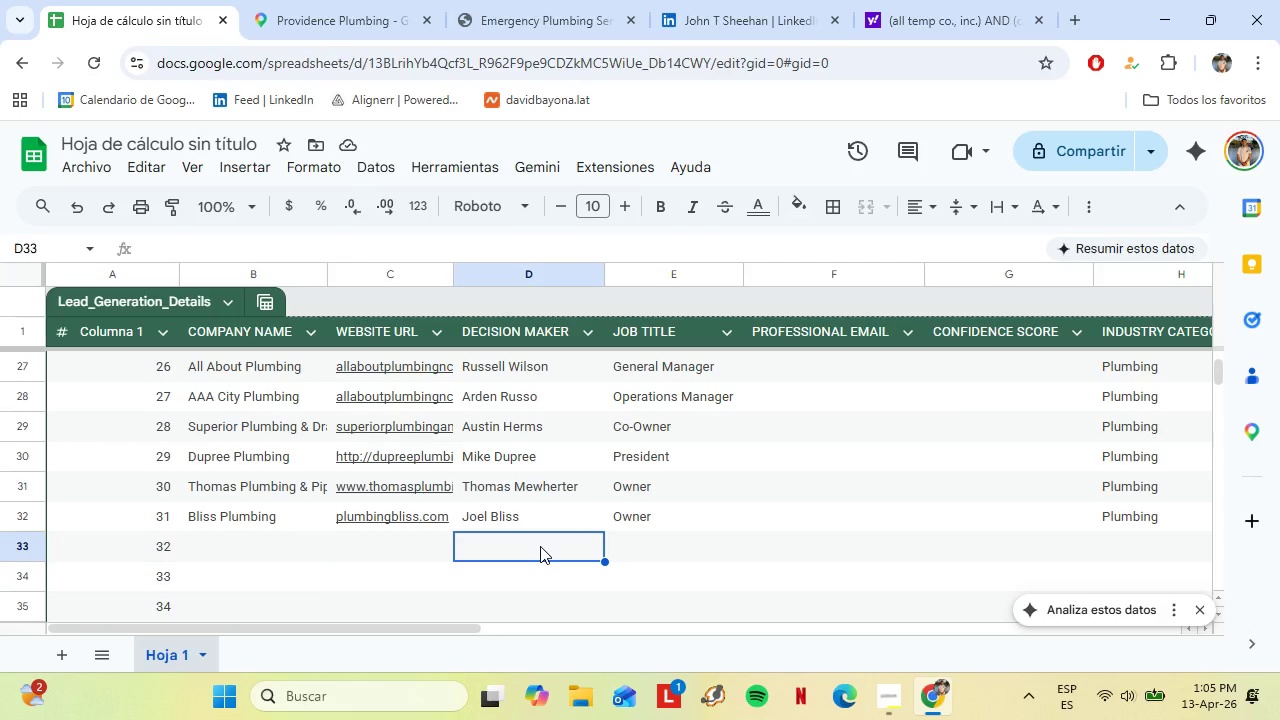 
key(Control+Shift+V)
 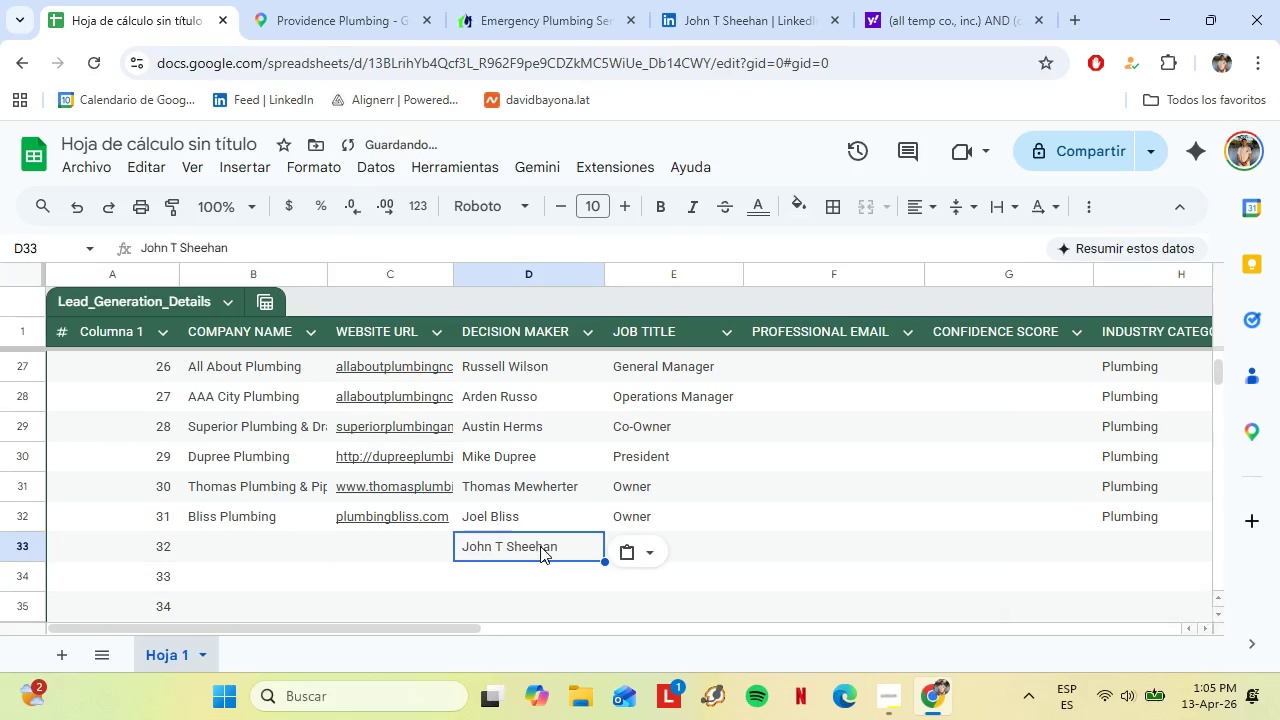 
left_click_drag(start_coordinate=[540, 546], to_coordinate=[436, 561])
 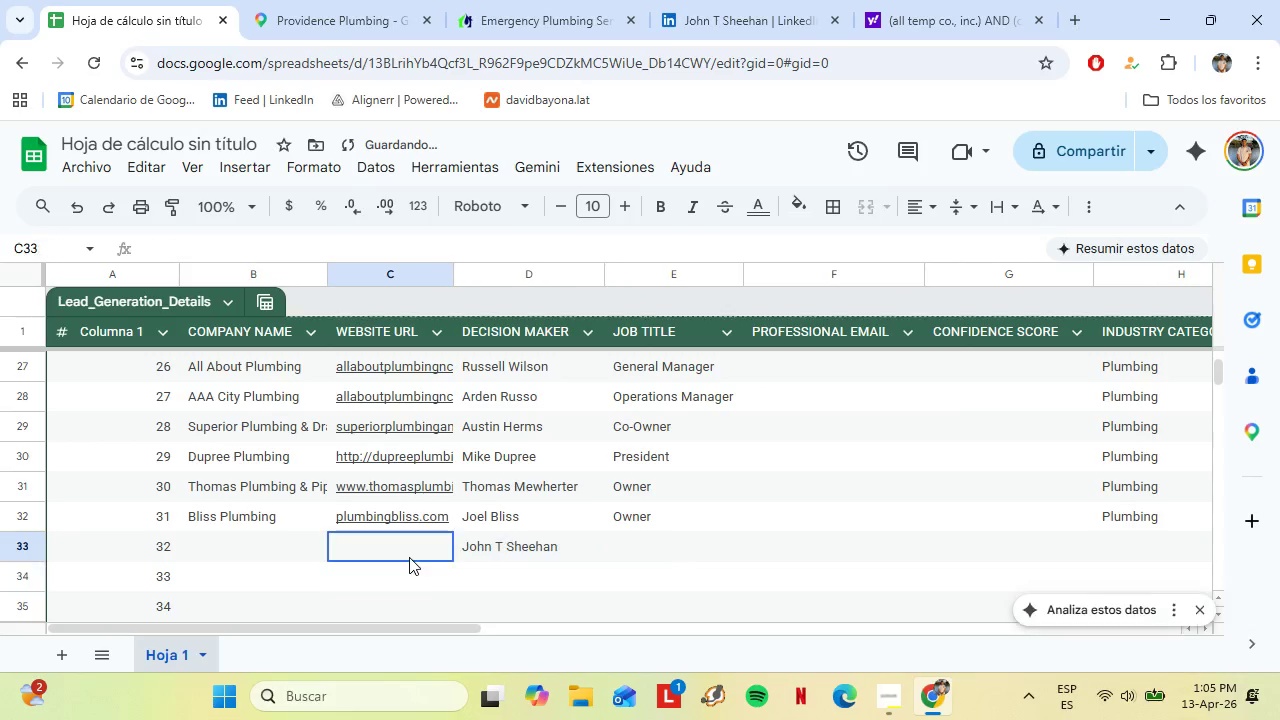 
double_click([409, 557])
 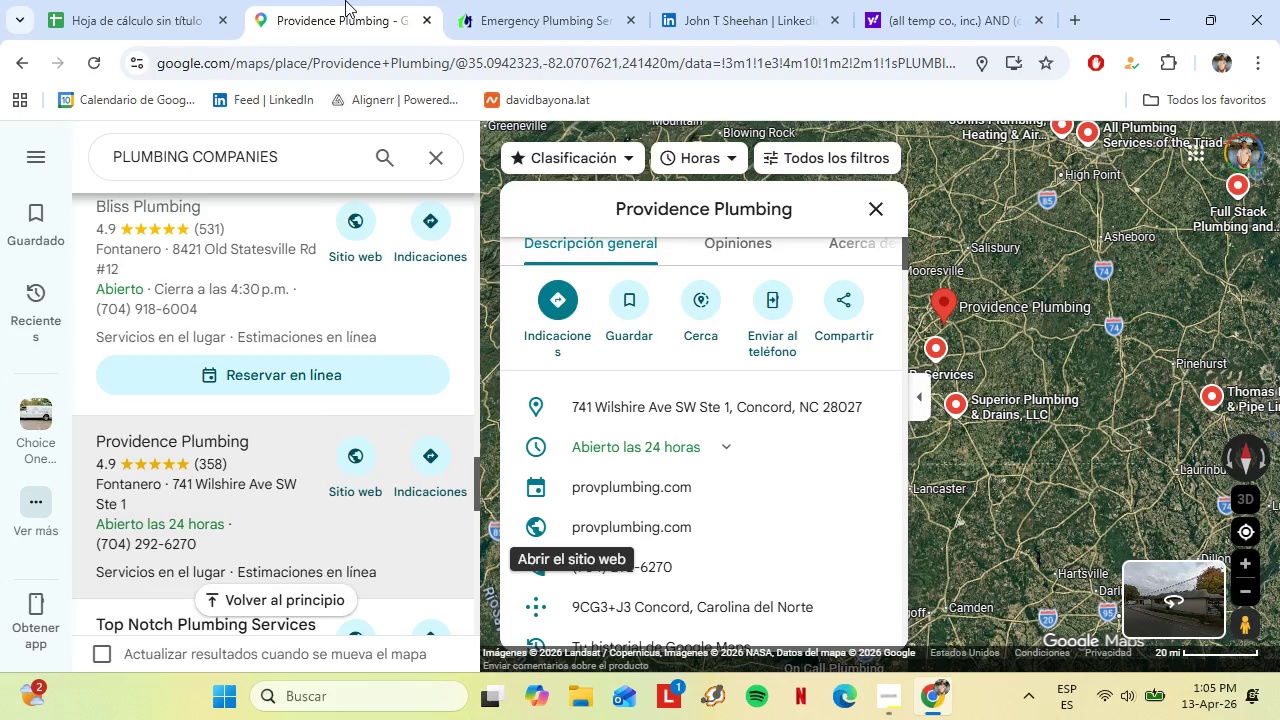 
left_click([345, 0])
 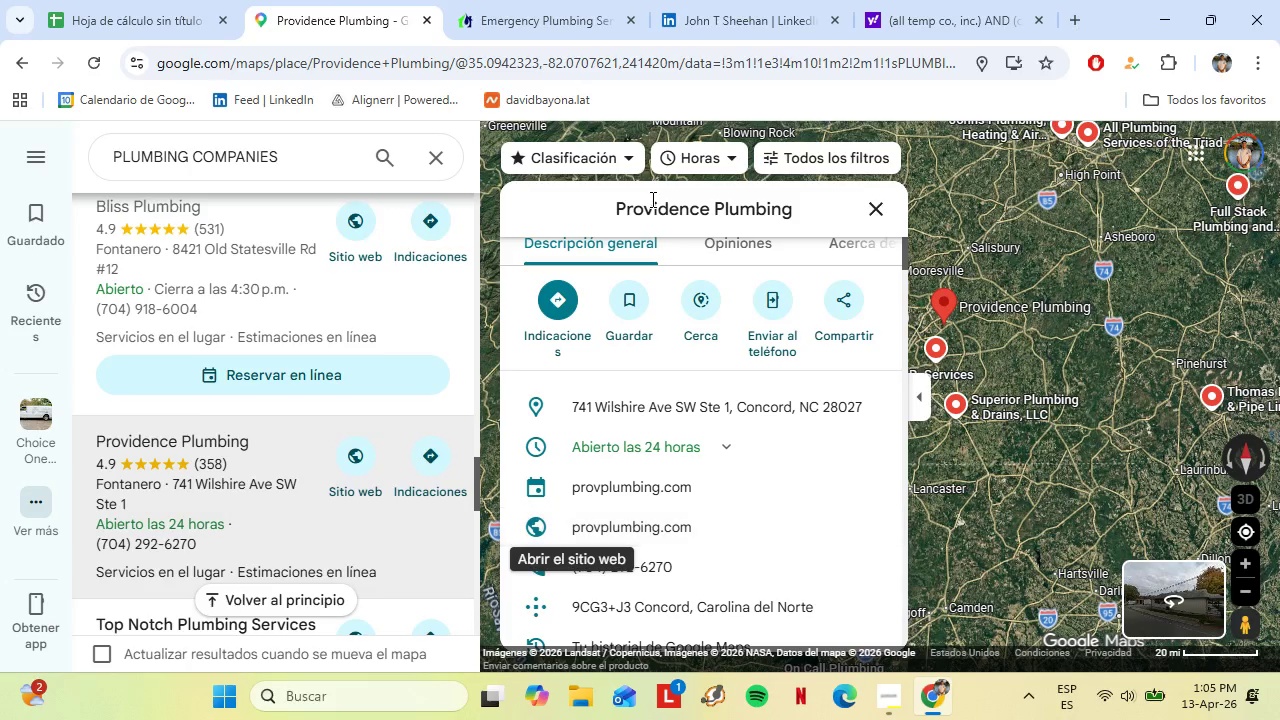 
double_click([651, 199])
 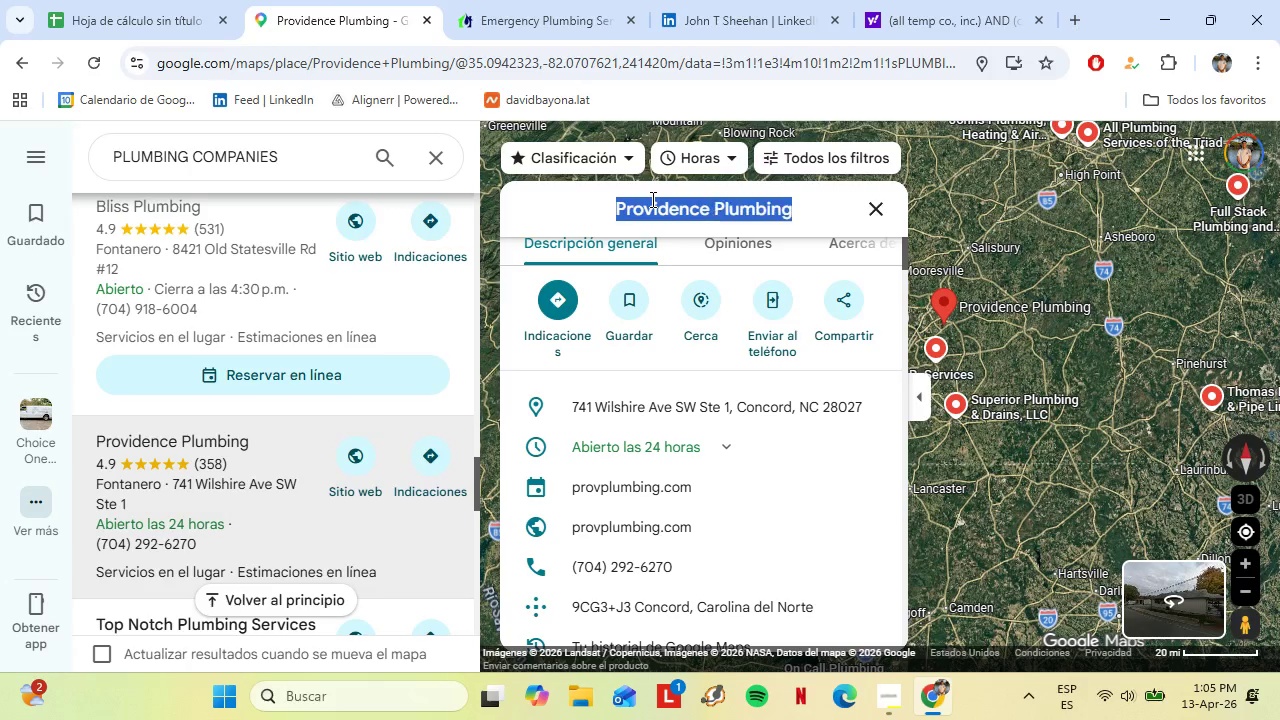 
triple_click([651, 199])
 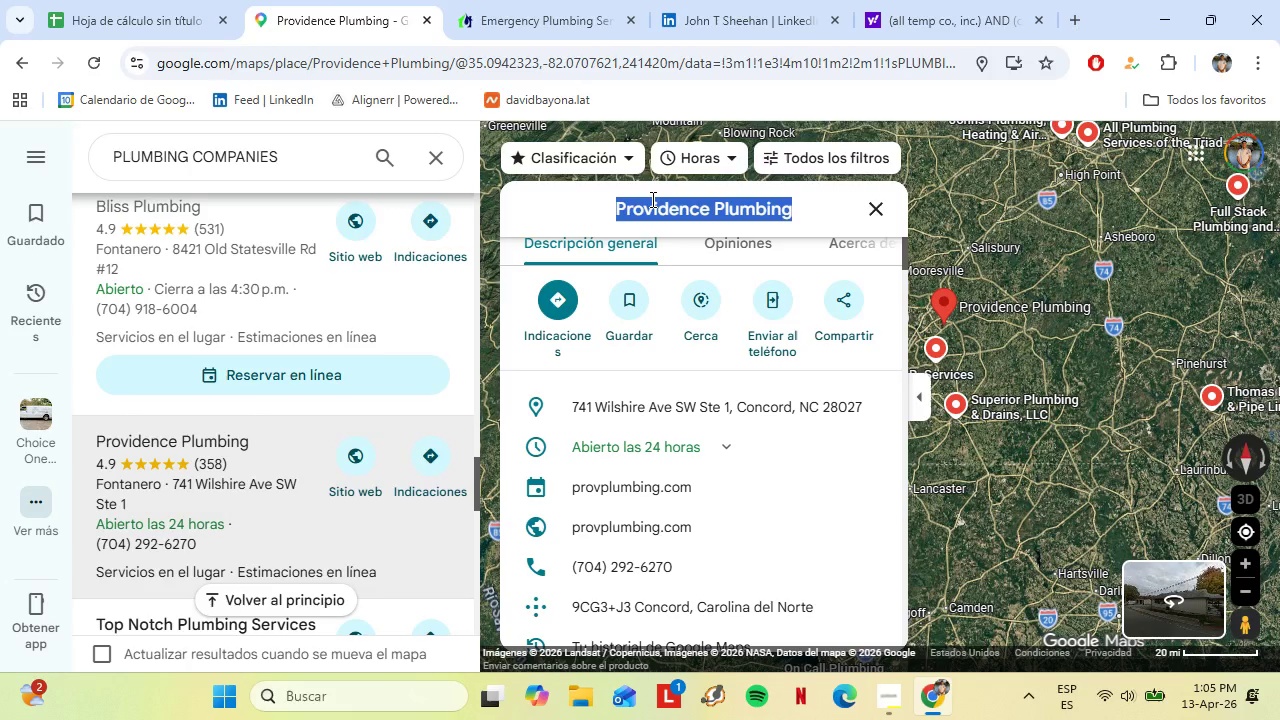 
key(Control+C)
 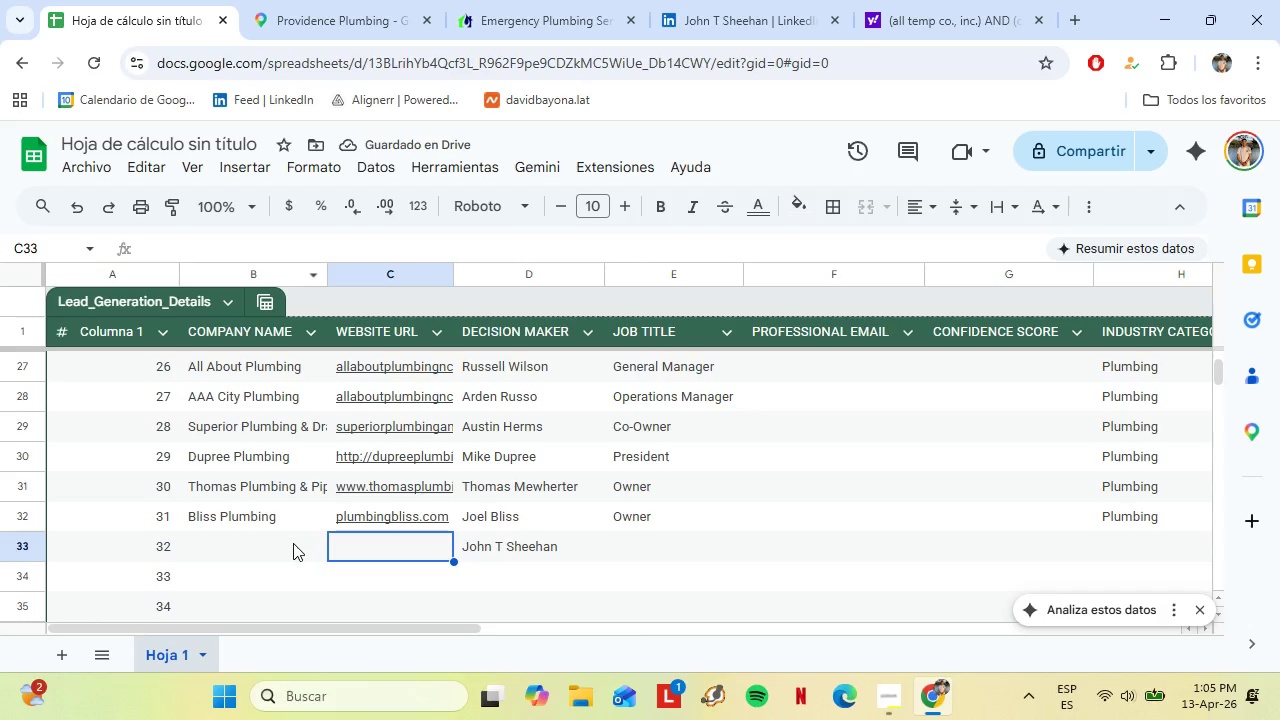 
left_click([281, 548])
 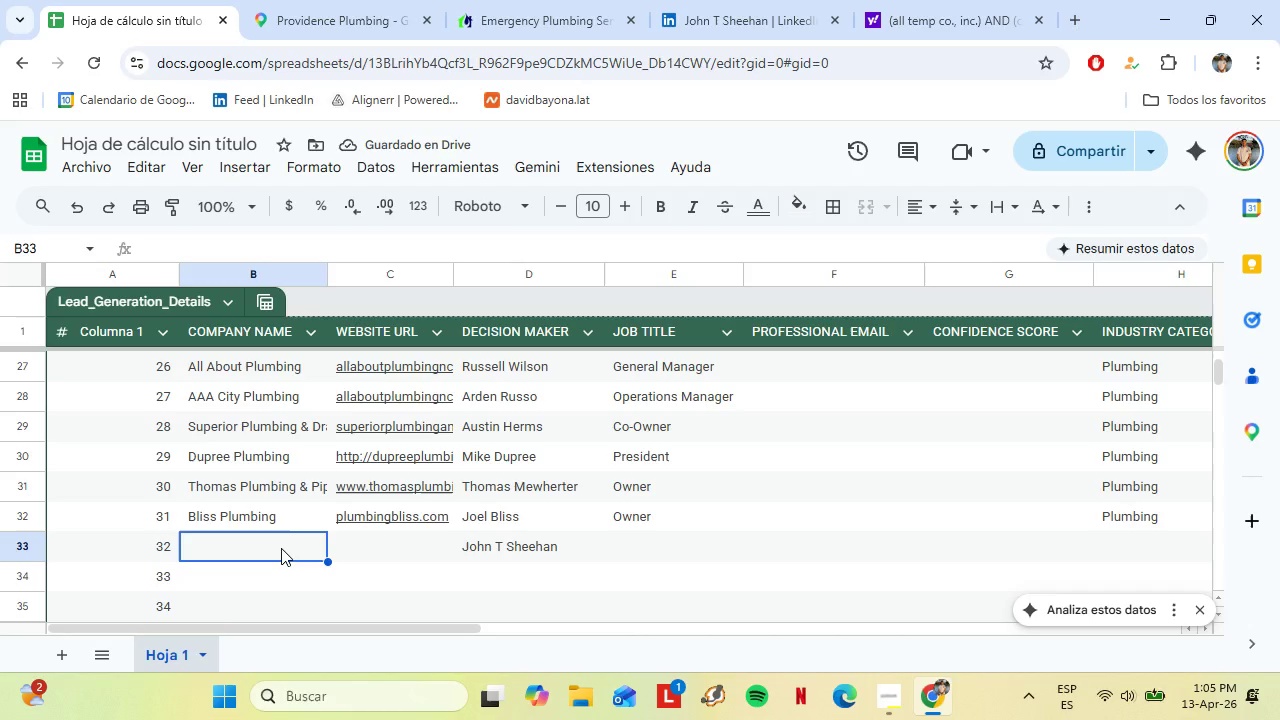 
key(Control+Shift+C)
 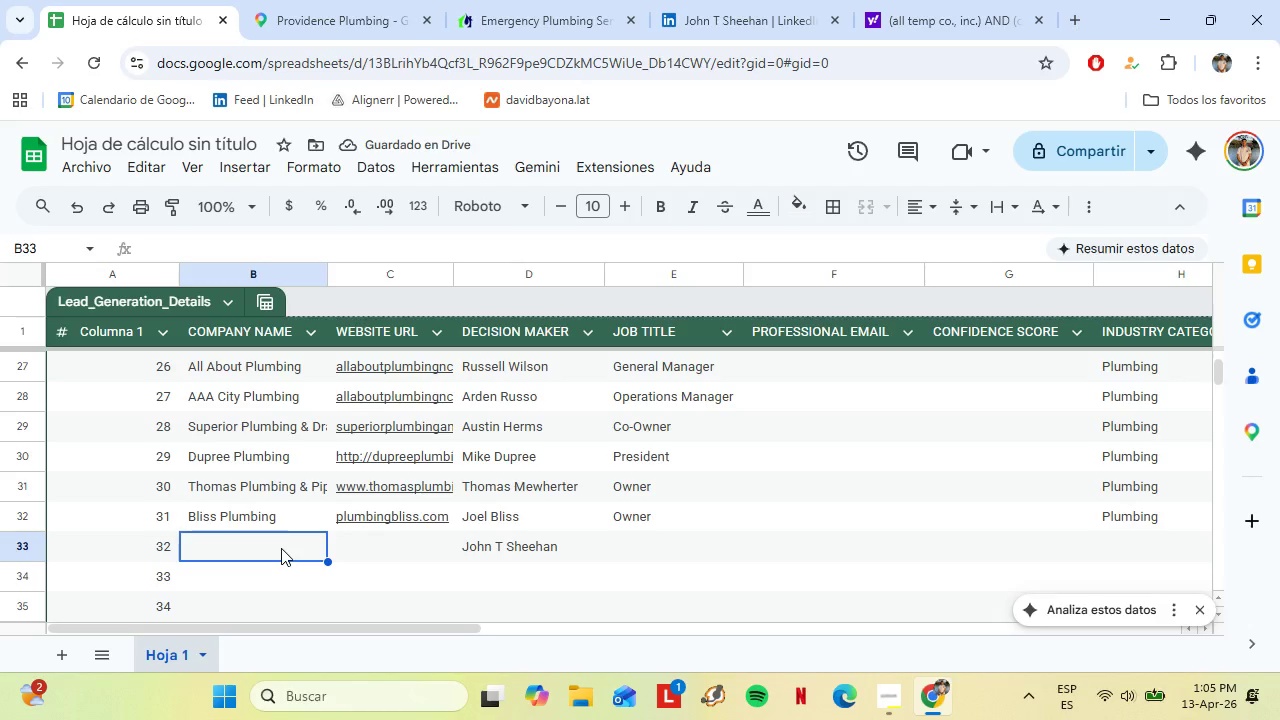 
key(Control+Shift+V)
 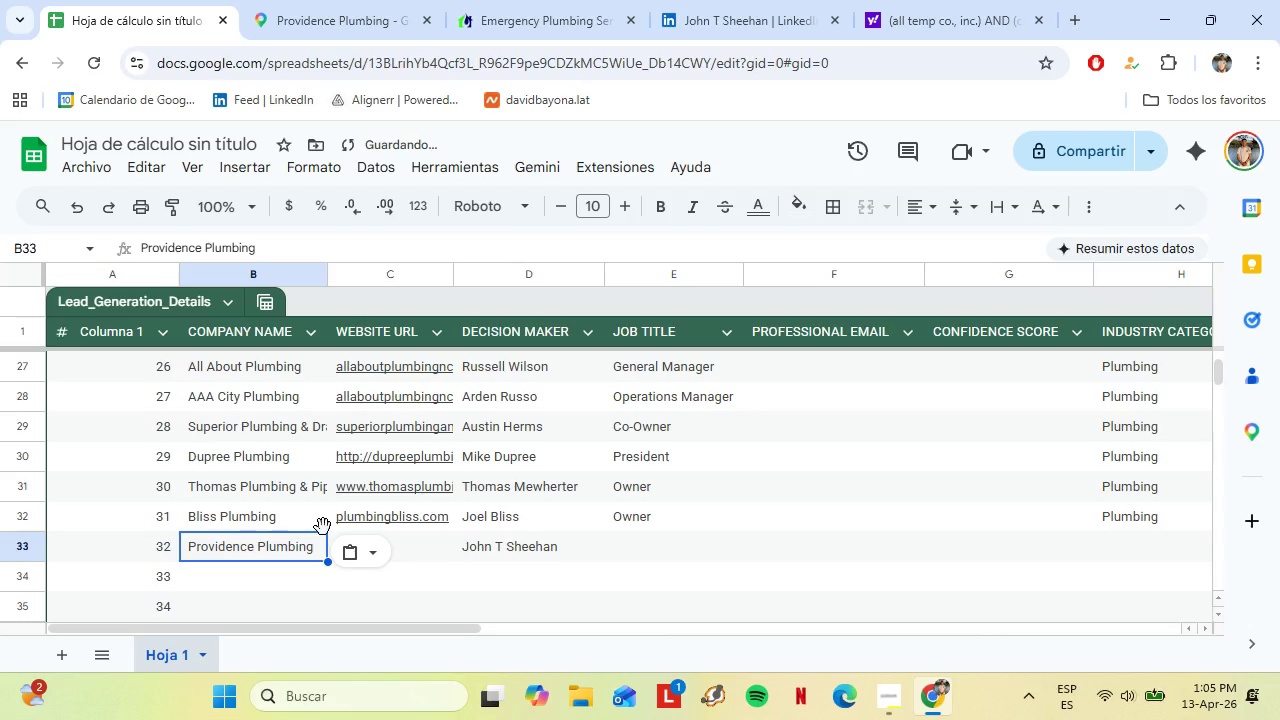 
left_click([1261, 201])
 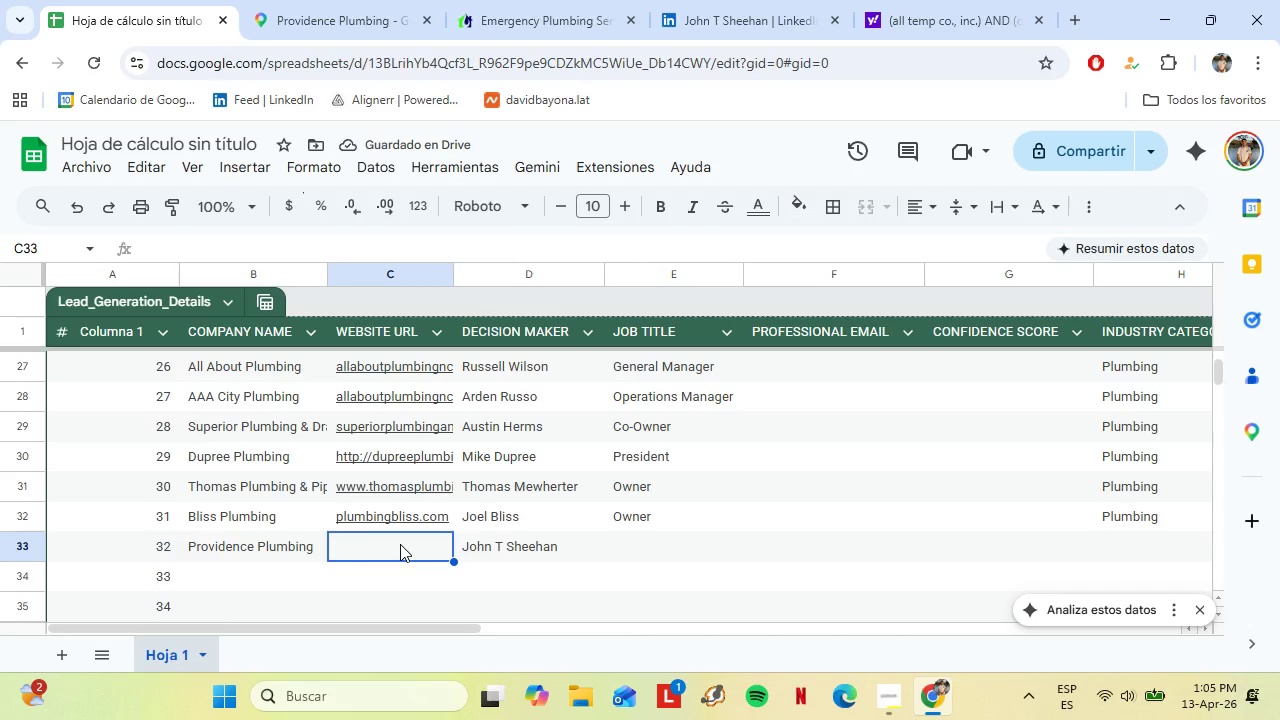 
left_click([397, 0])
 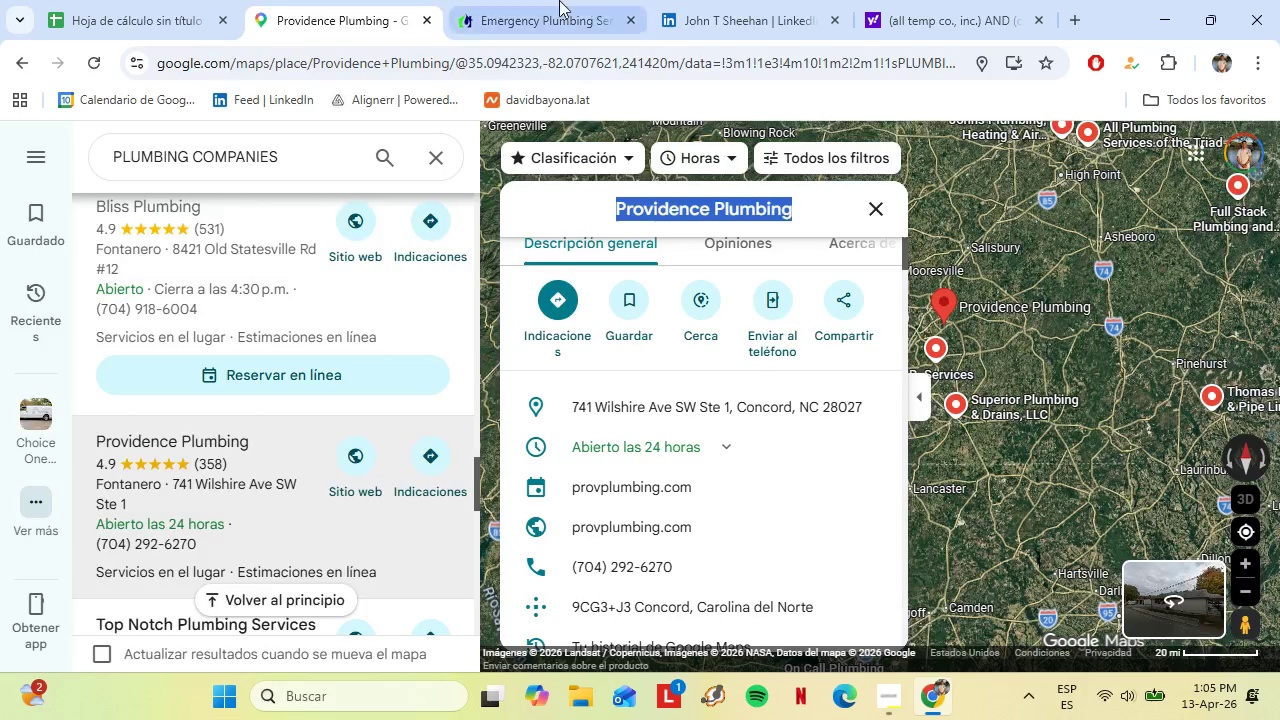 
left_click([559, 0])
 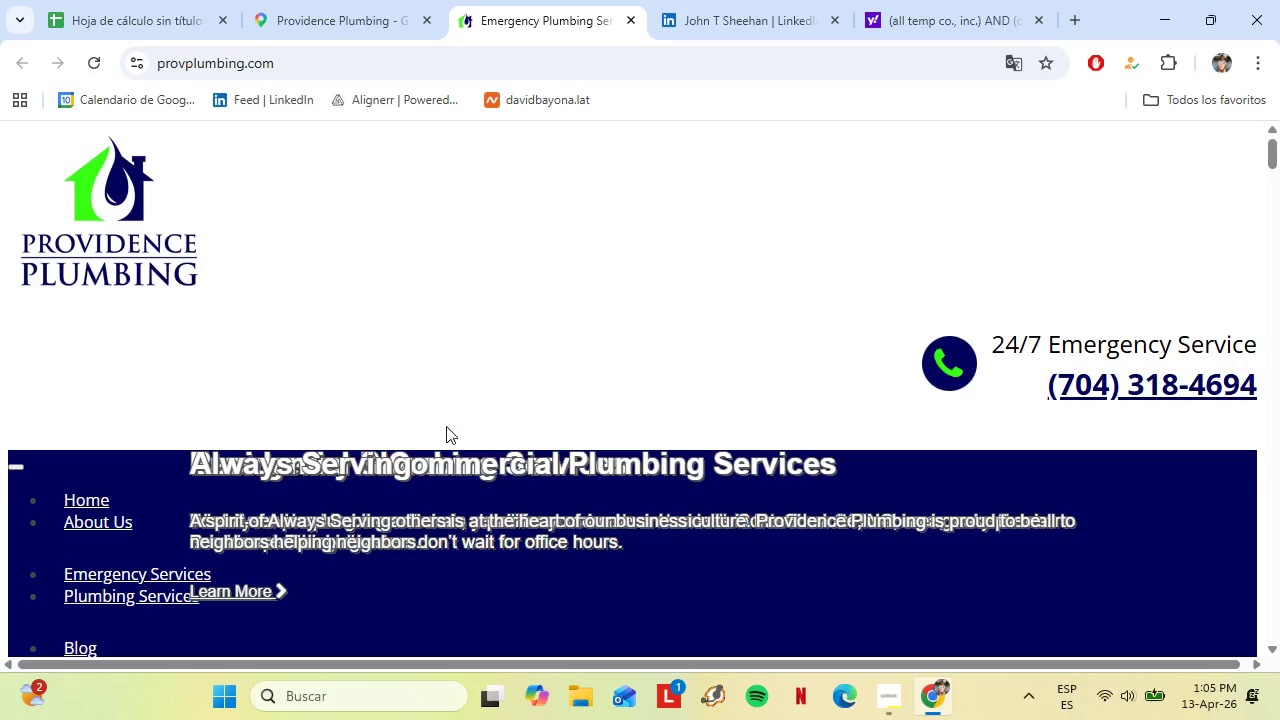 
scroll: coordinate [424, 425], scroll_direction: down, amount: 5.0
 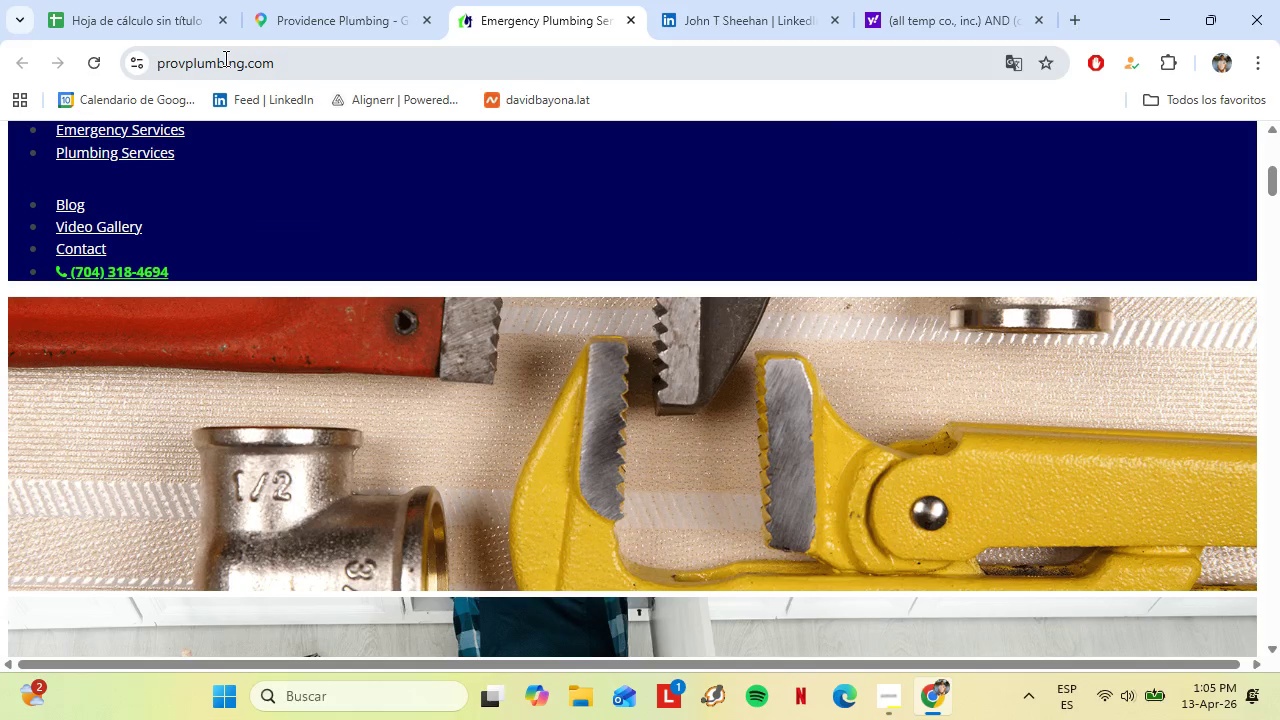 
left_click([224, 58])
 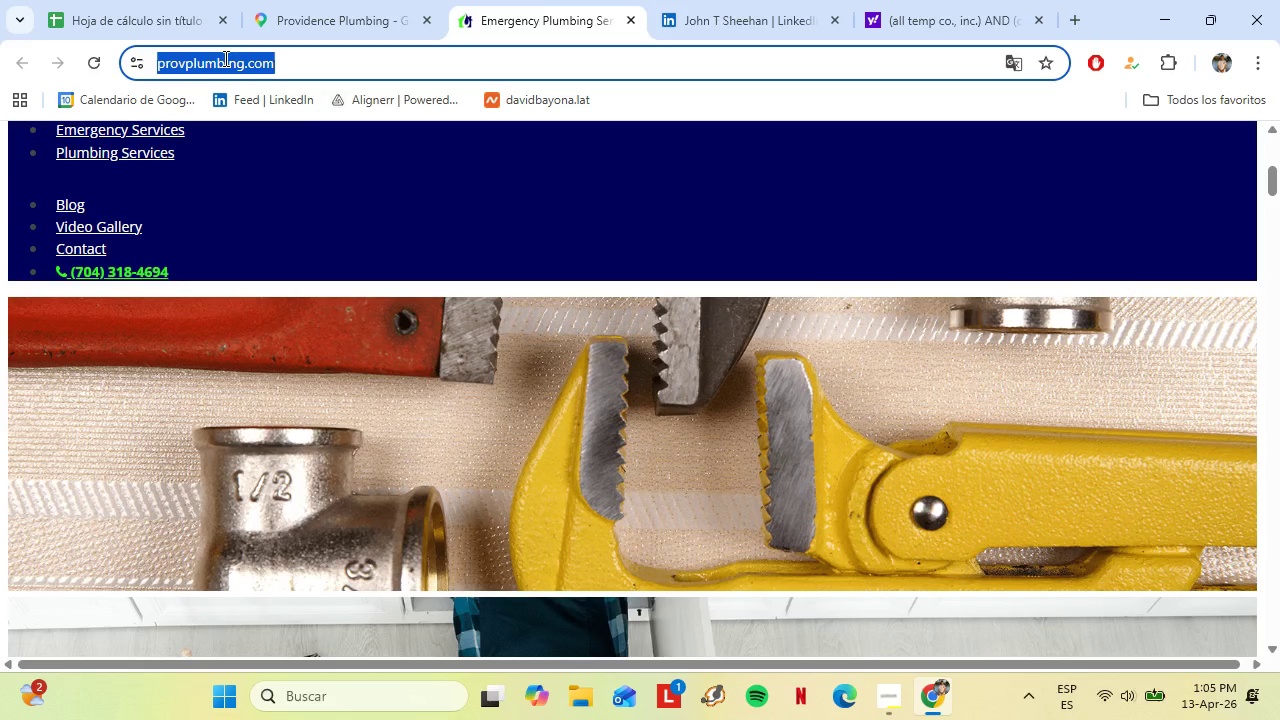 
key(Control+C)
 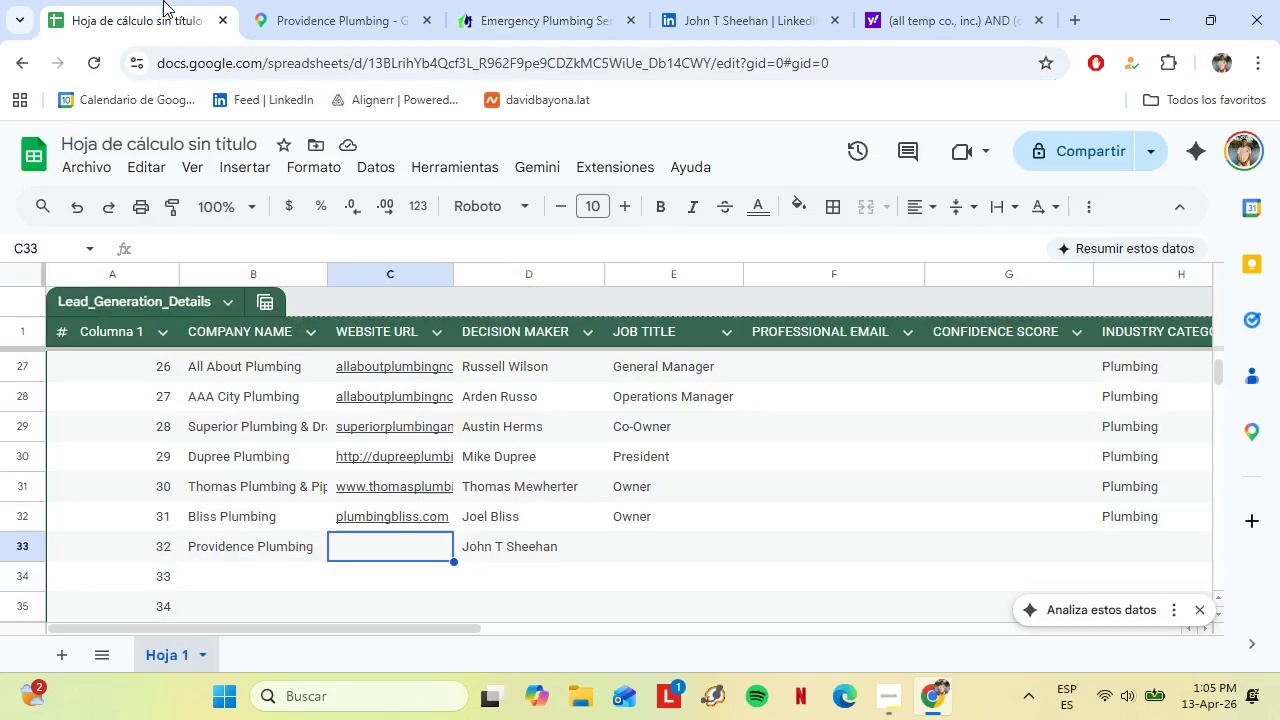 
left_click([163, 0])
 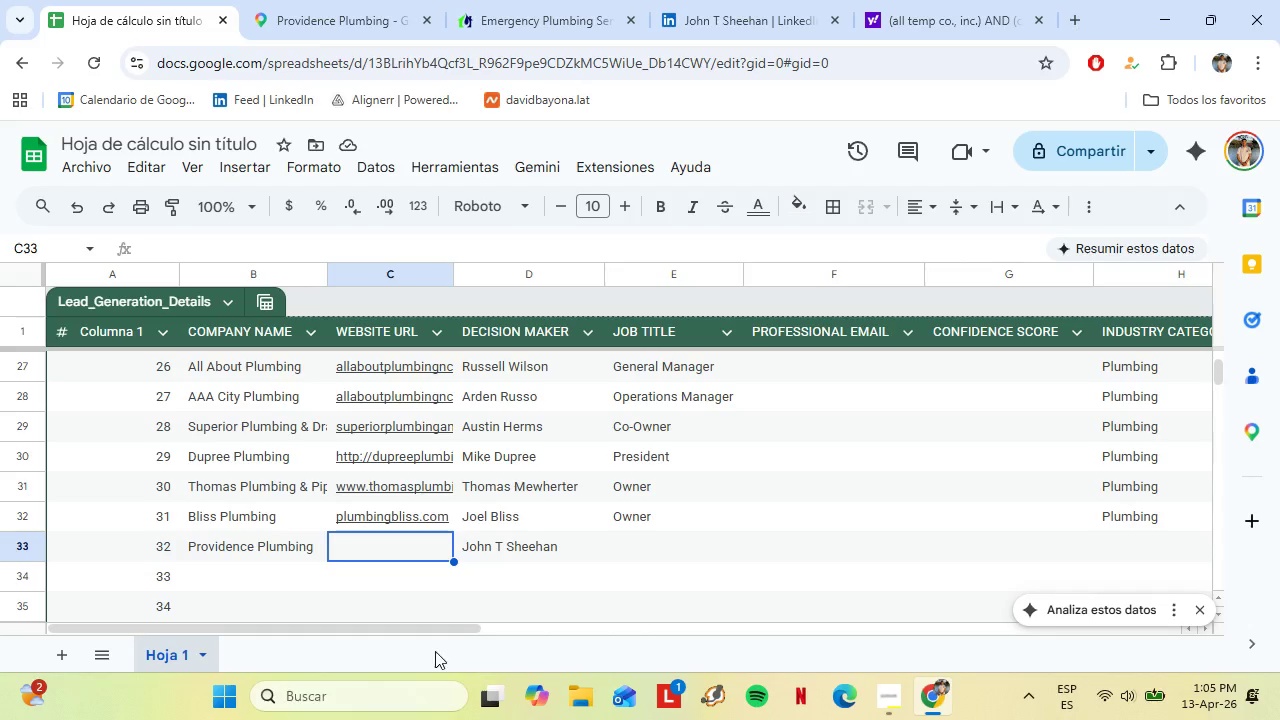 
key(Control+Shift+V)
 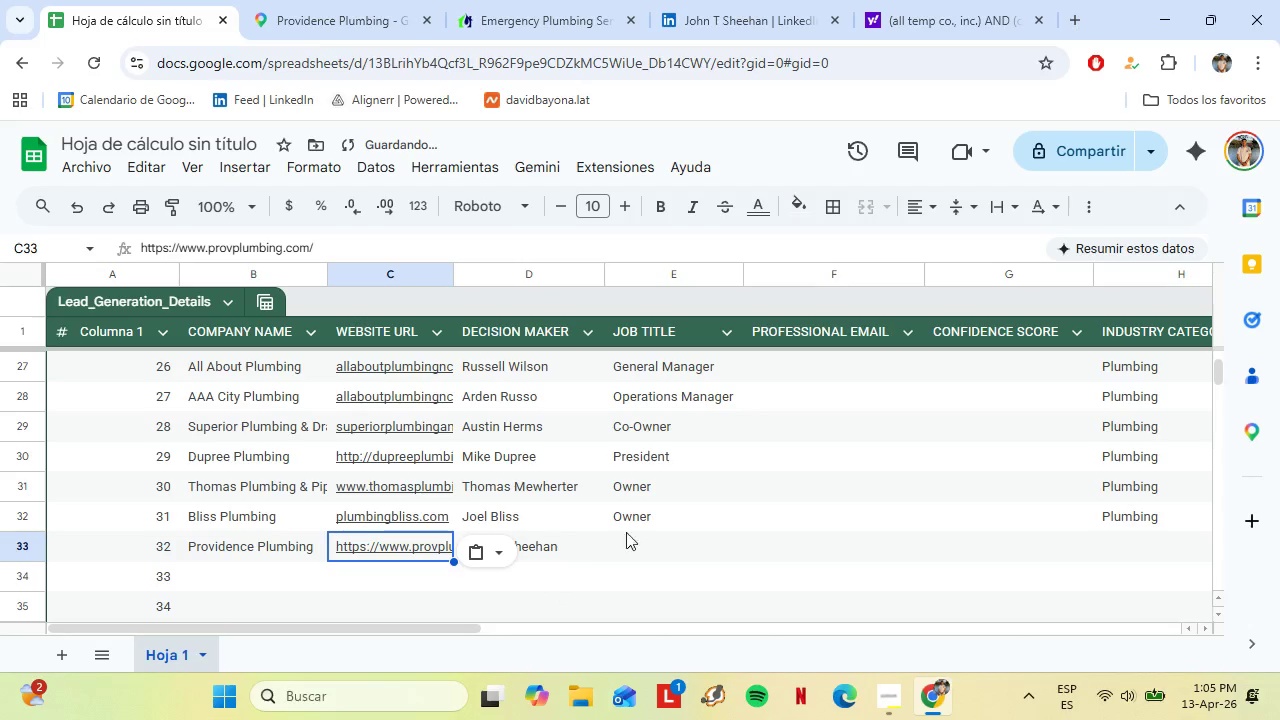 
left_click([649, 540])
 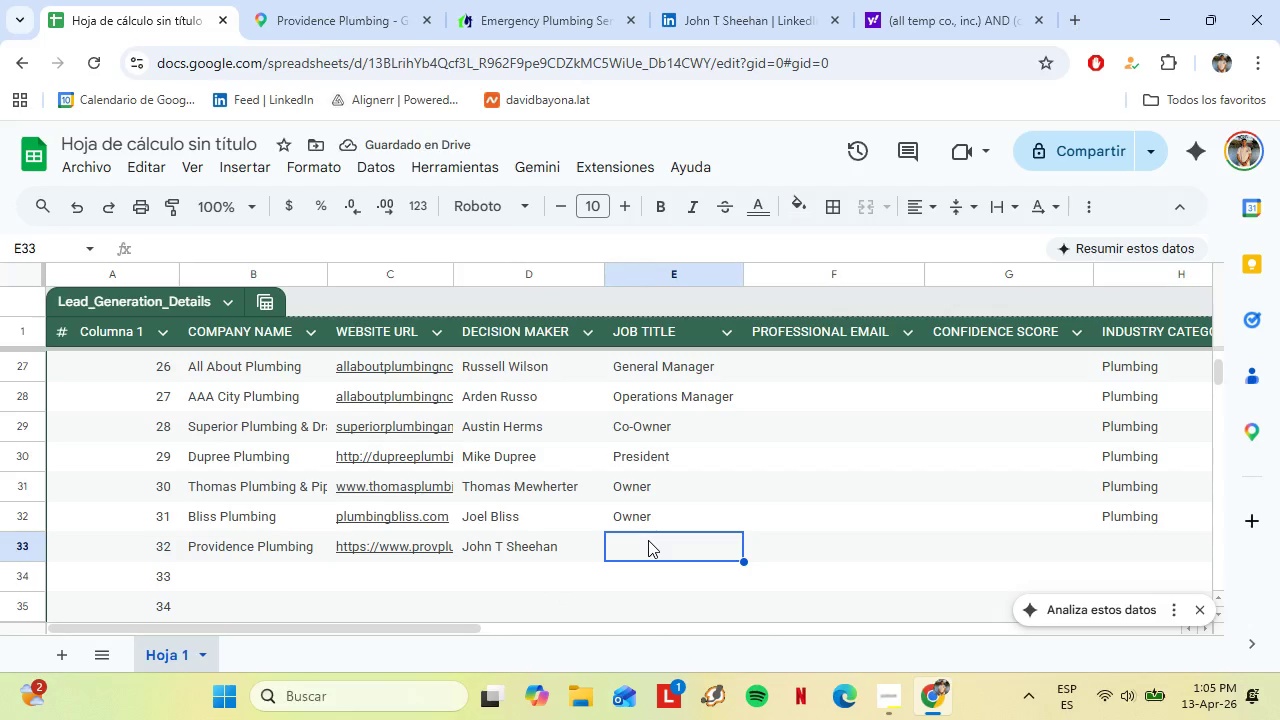 
key(Shift+O)
 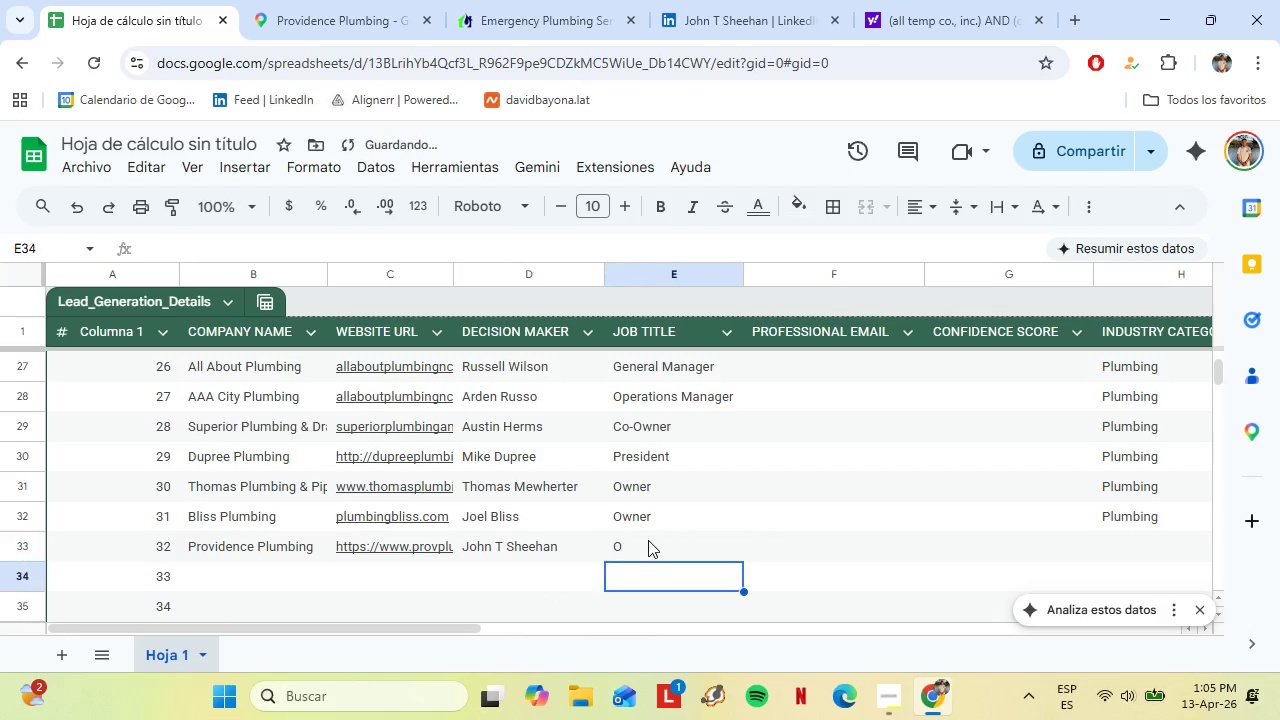 
key(Enter)
 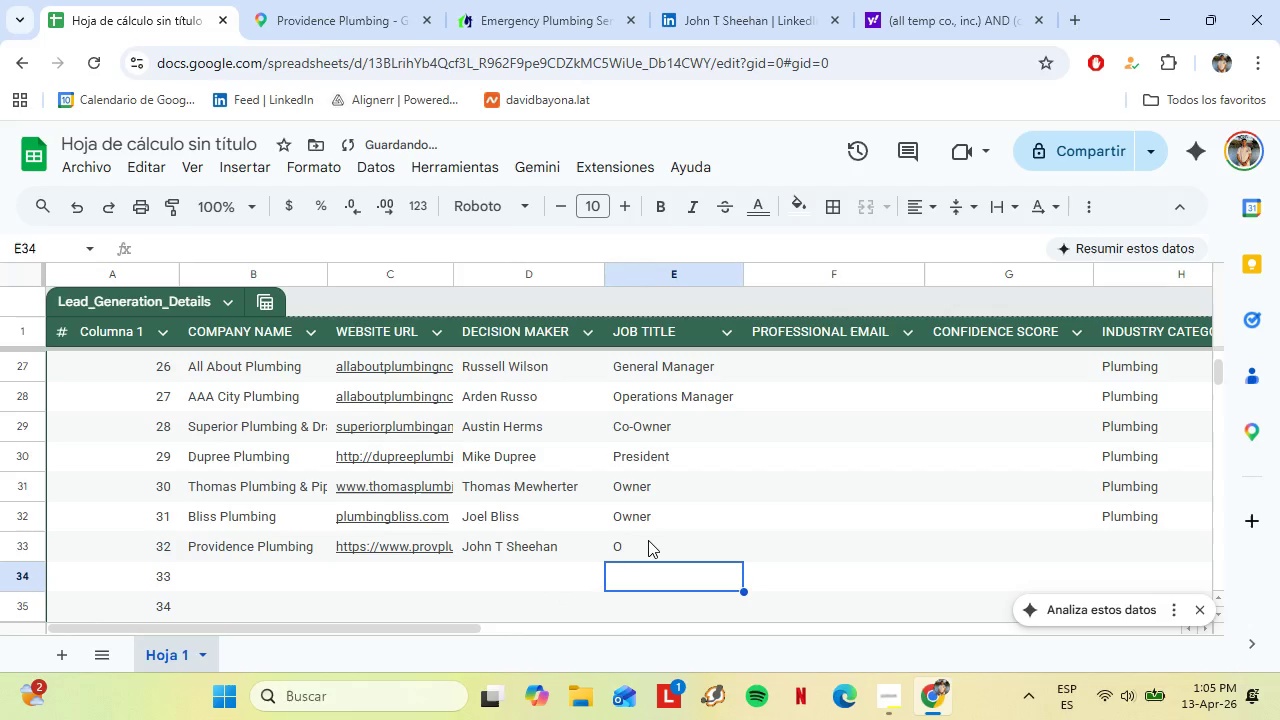 
left_click([648, 540])
 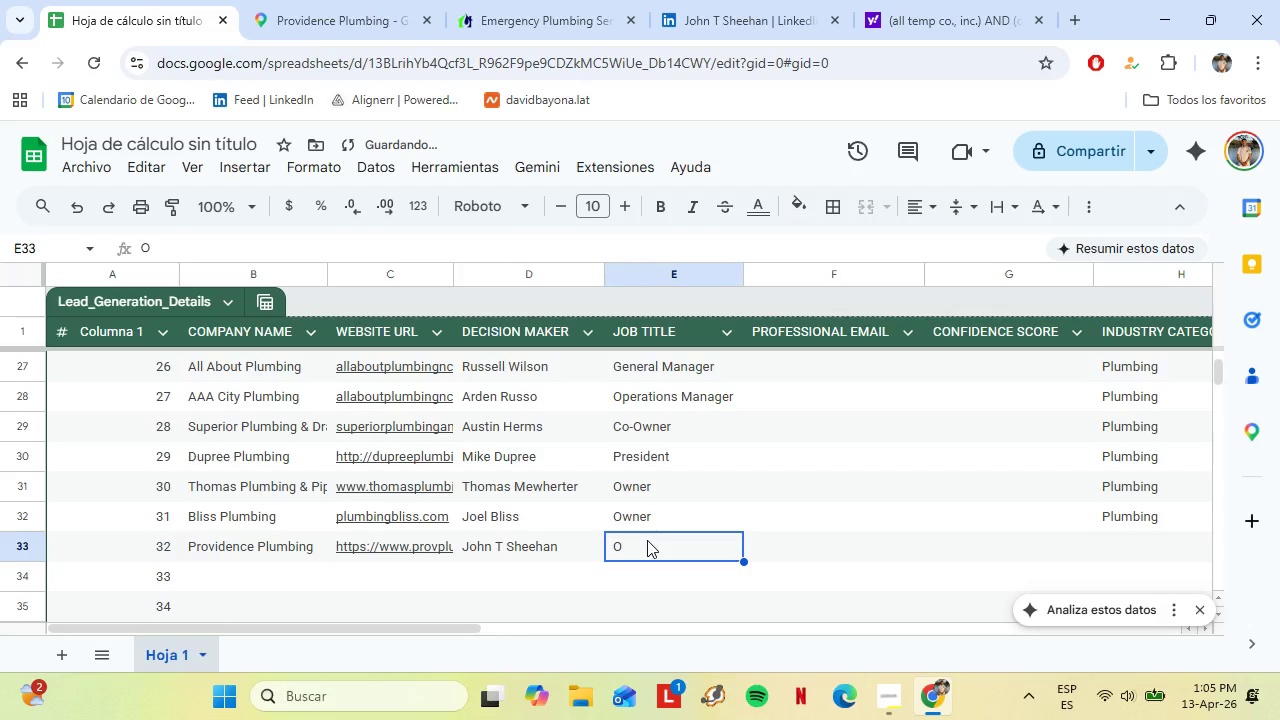 
type(Owner)
 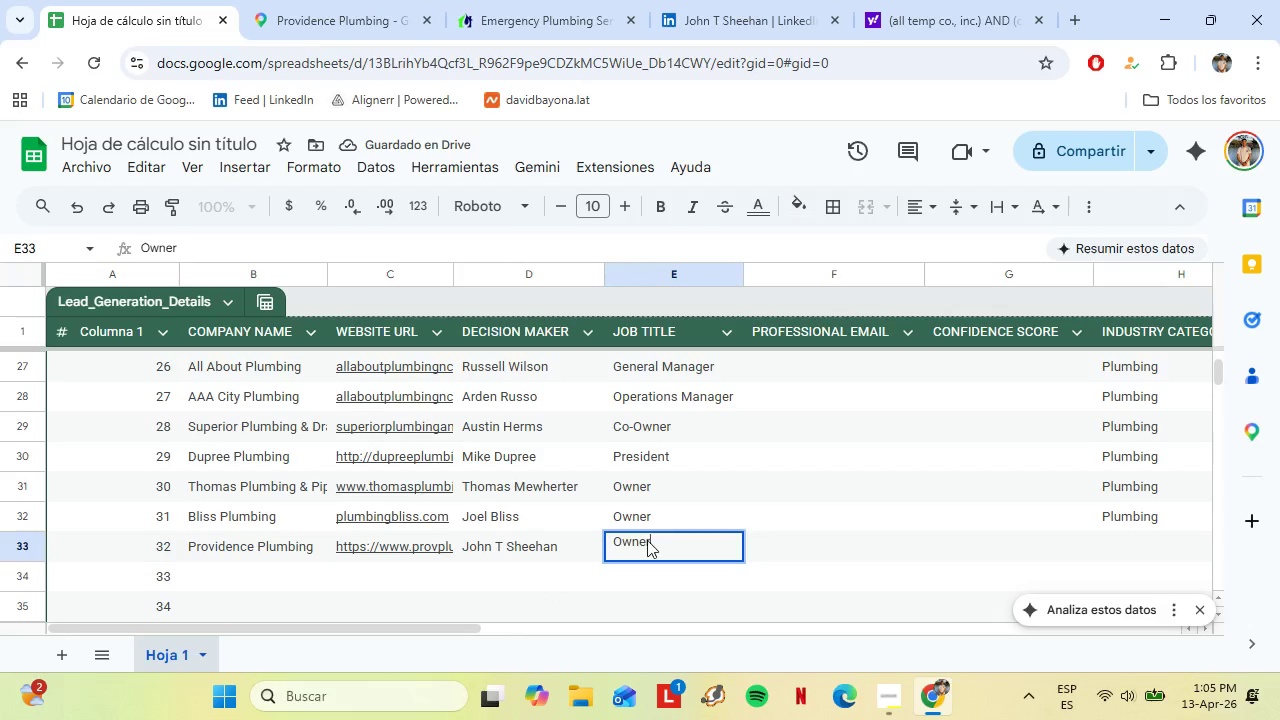 
key(Enter)
 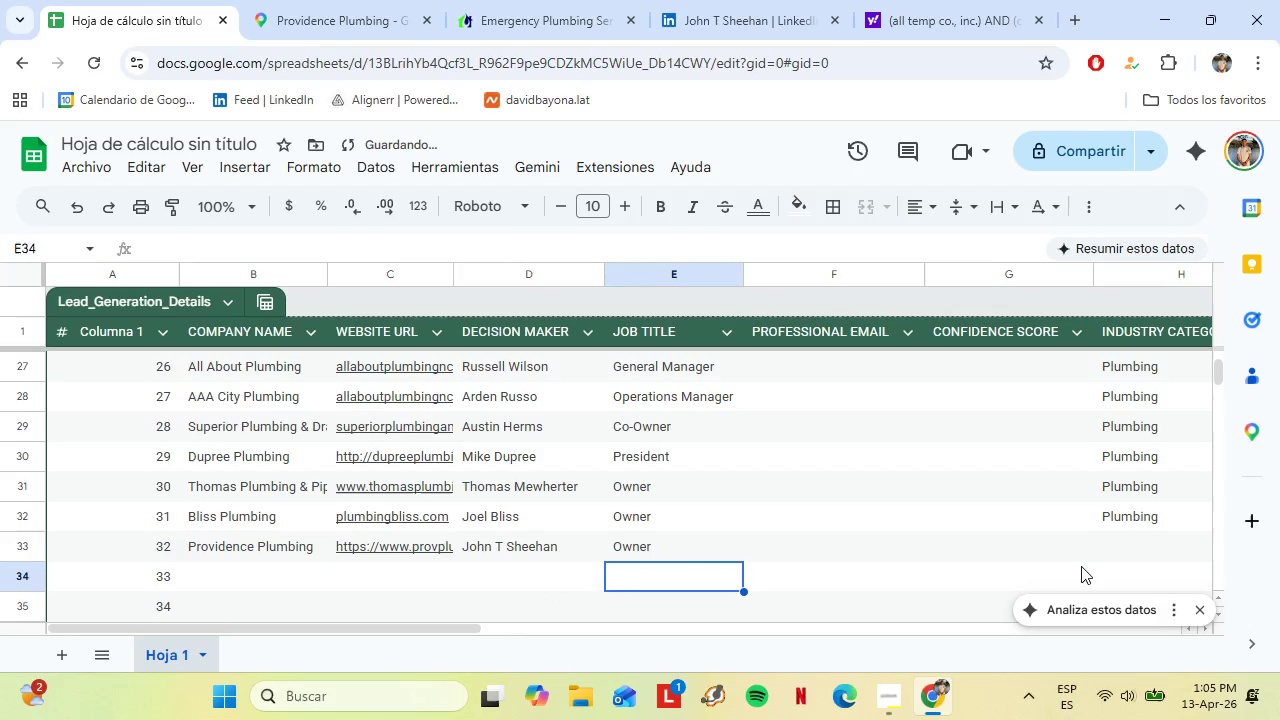 
left_click([1109, 542])
 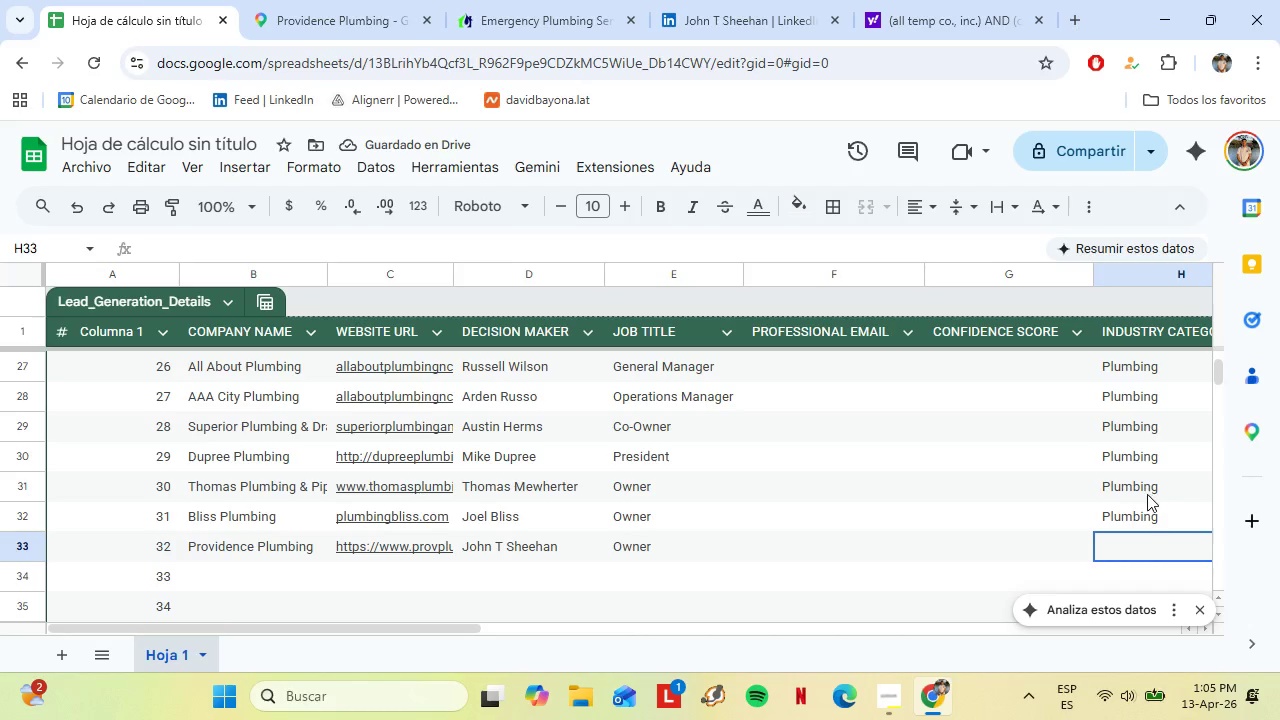 
key(Control+C)
 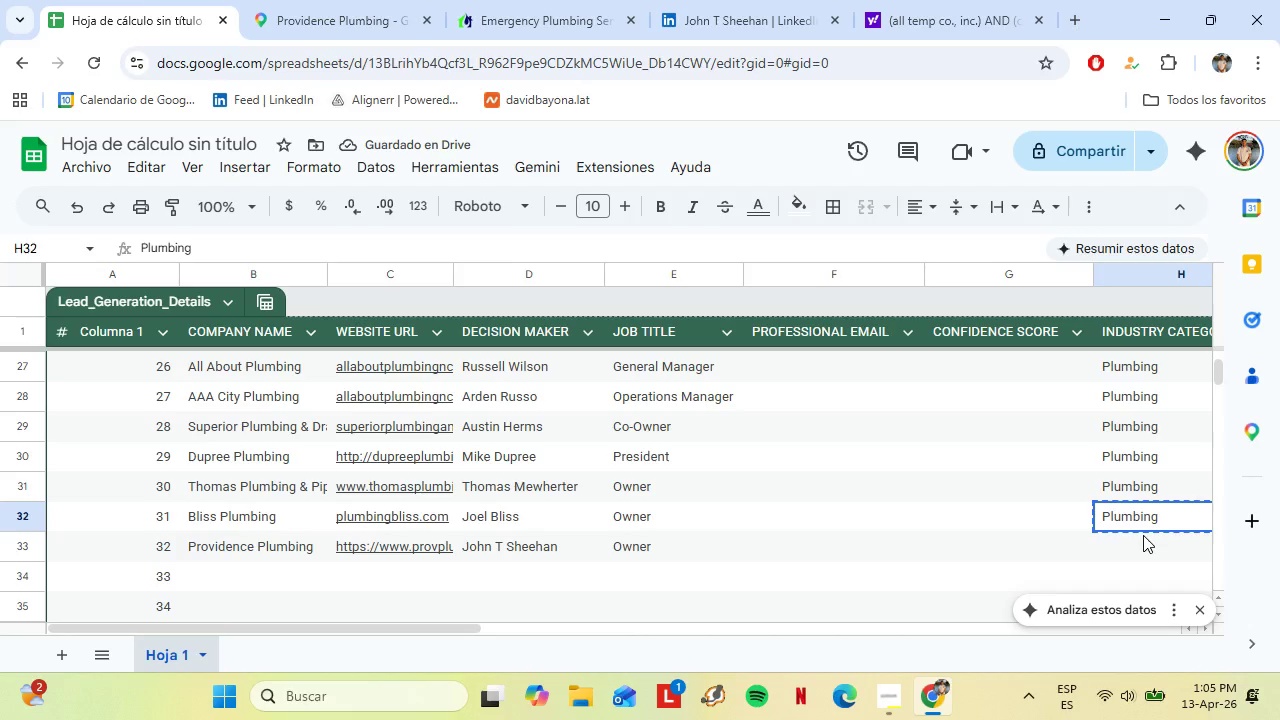 
key(Control+ControlLeft)
 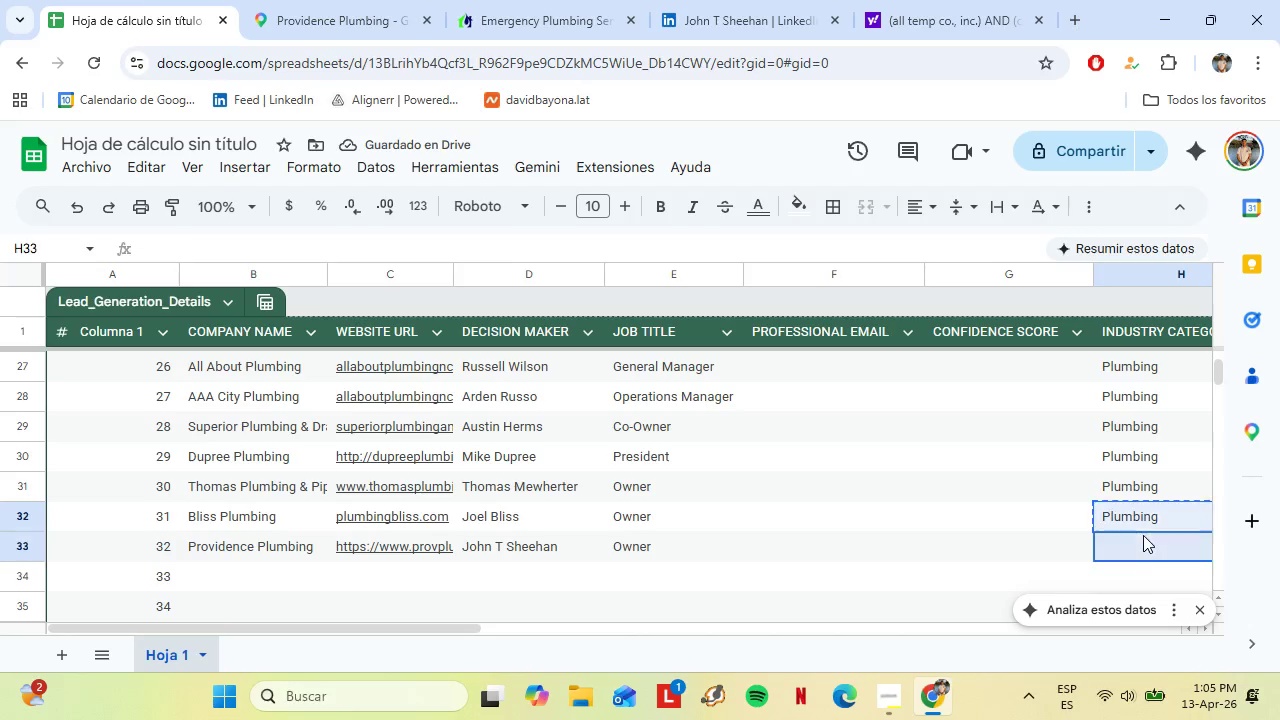 
left_click([1143, 535])
 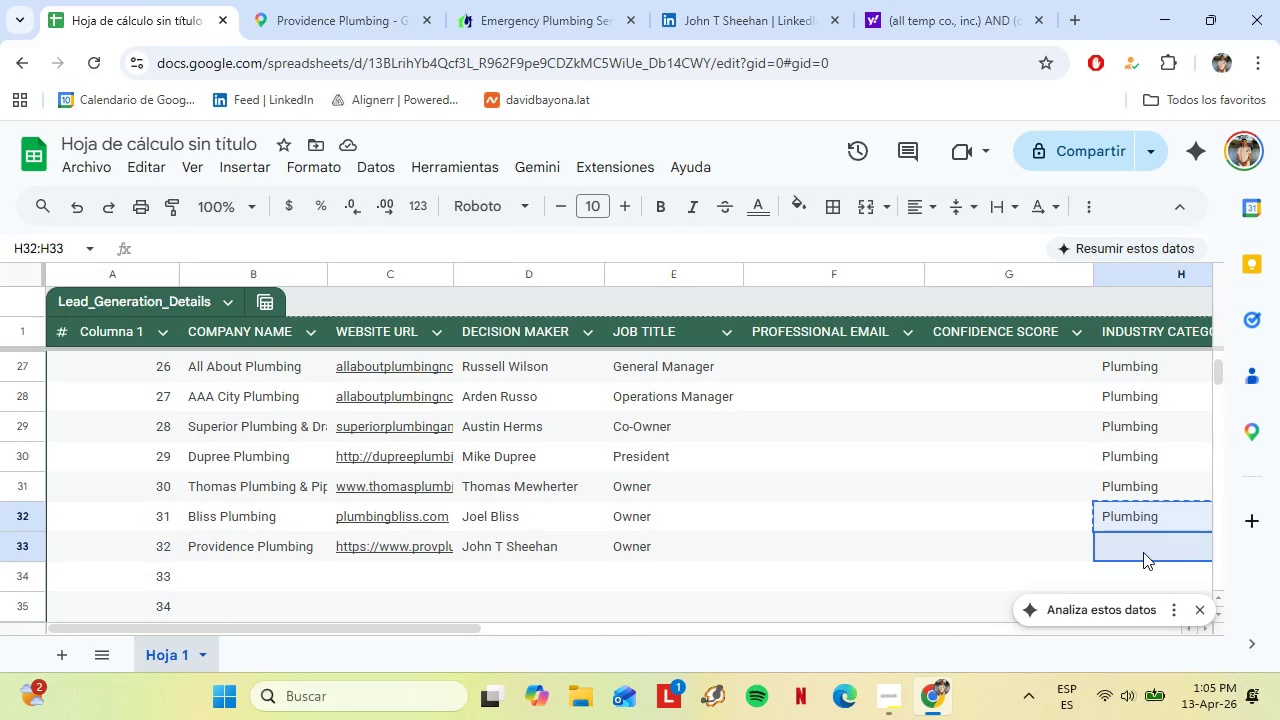 
key(Control+V)
 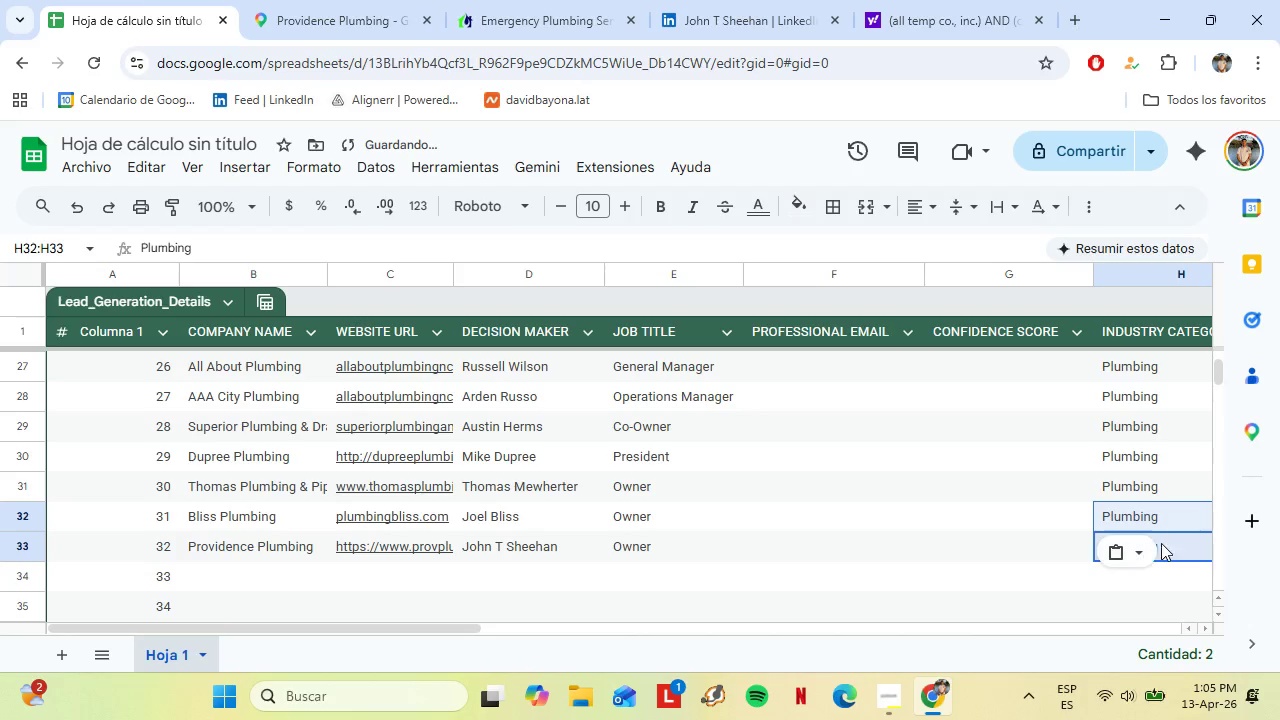 
left_click([1172, 548])
 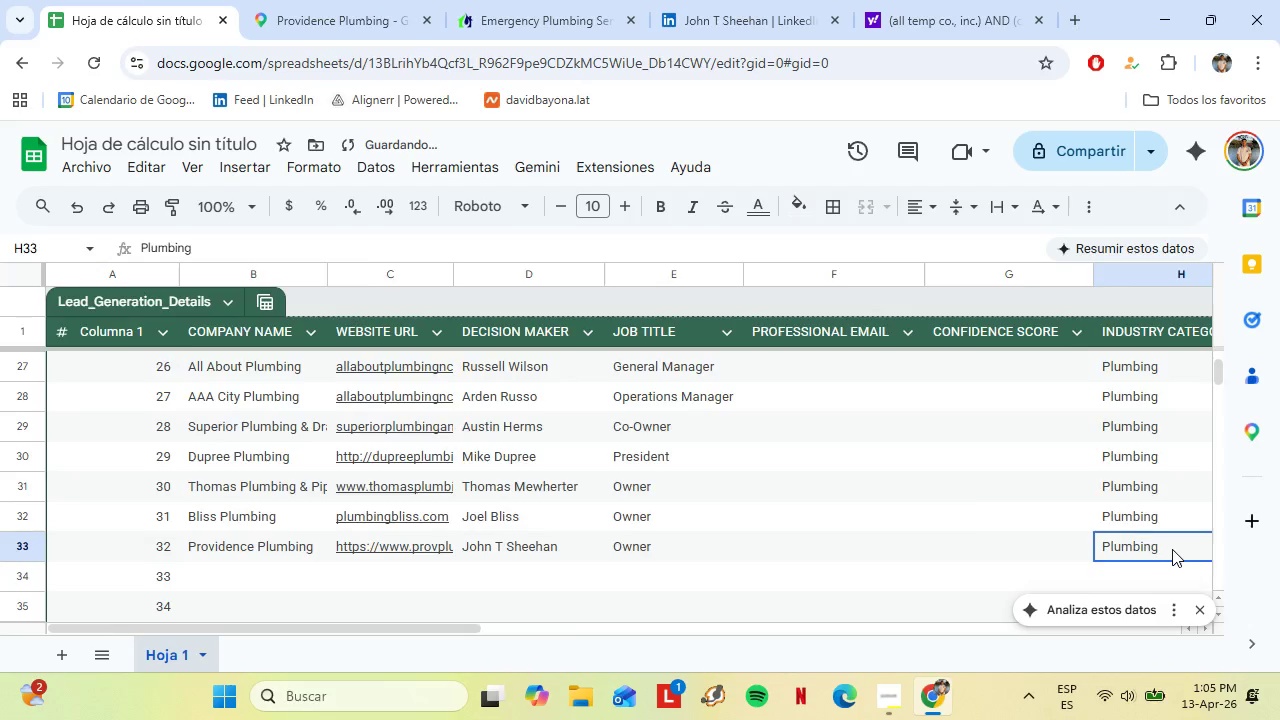 
key(ArrowRight)
 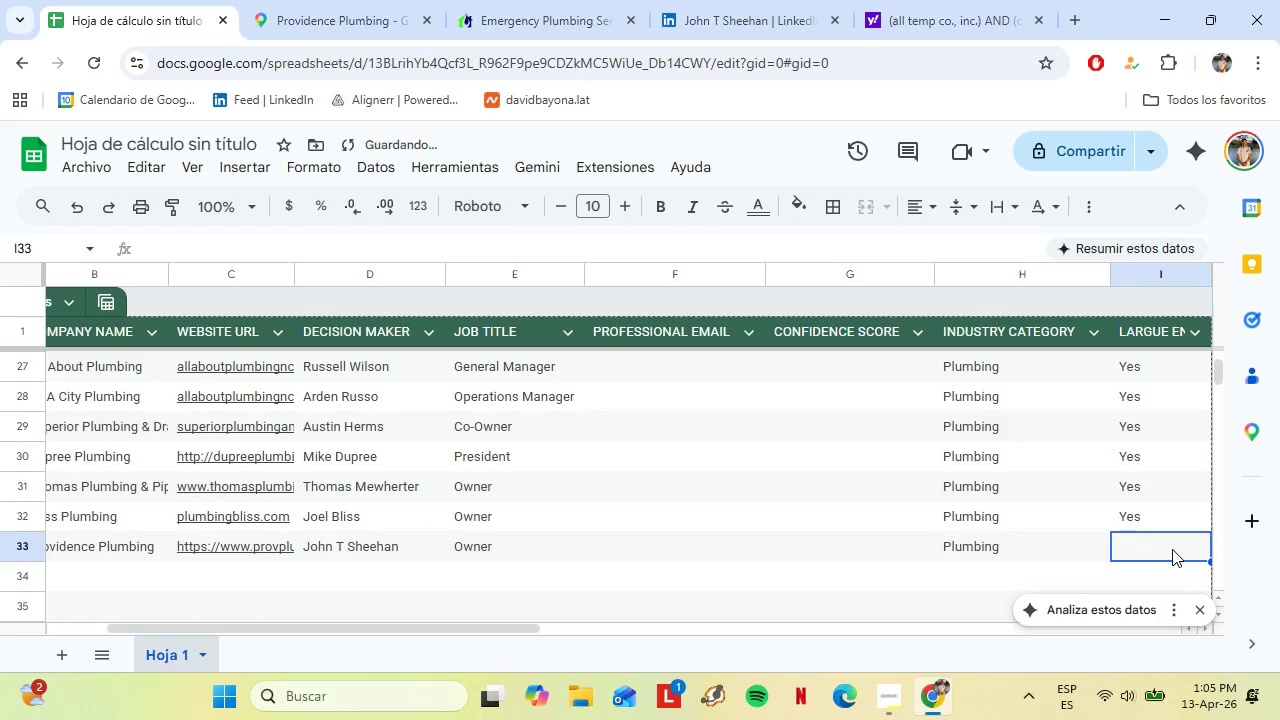 
type(Yes)
 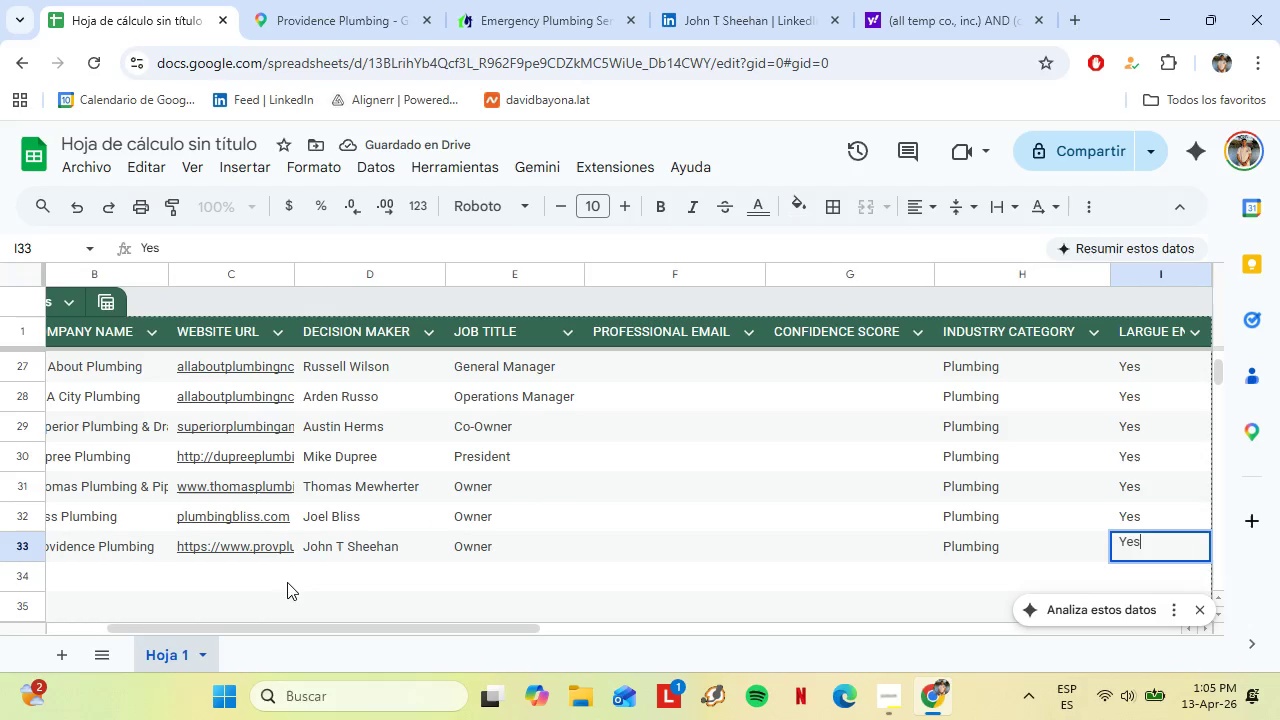 
left_click([267, 580])
 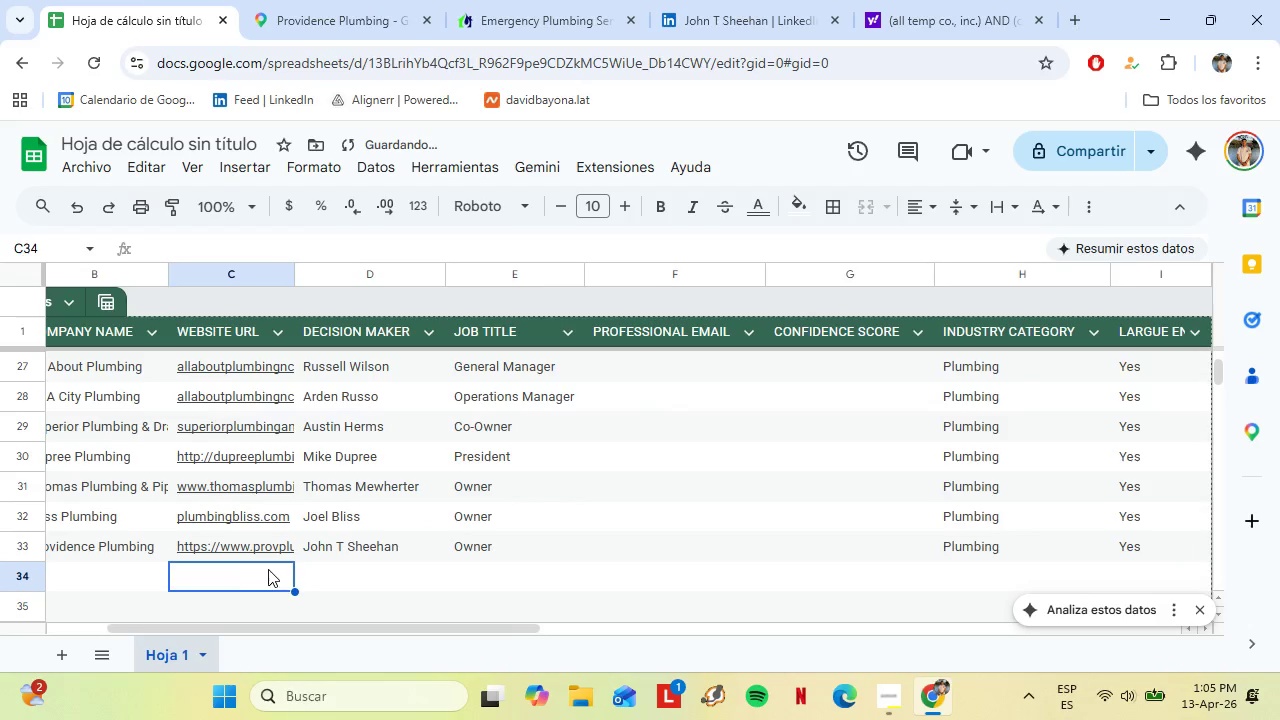 
key(ArrowLeft)
 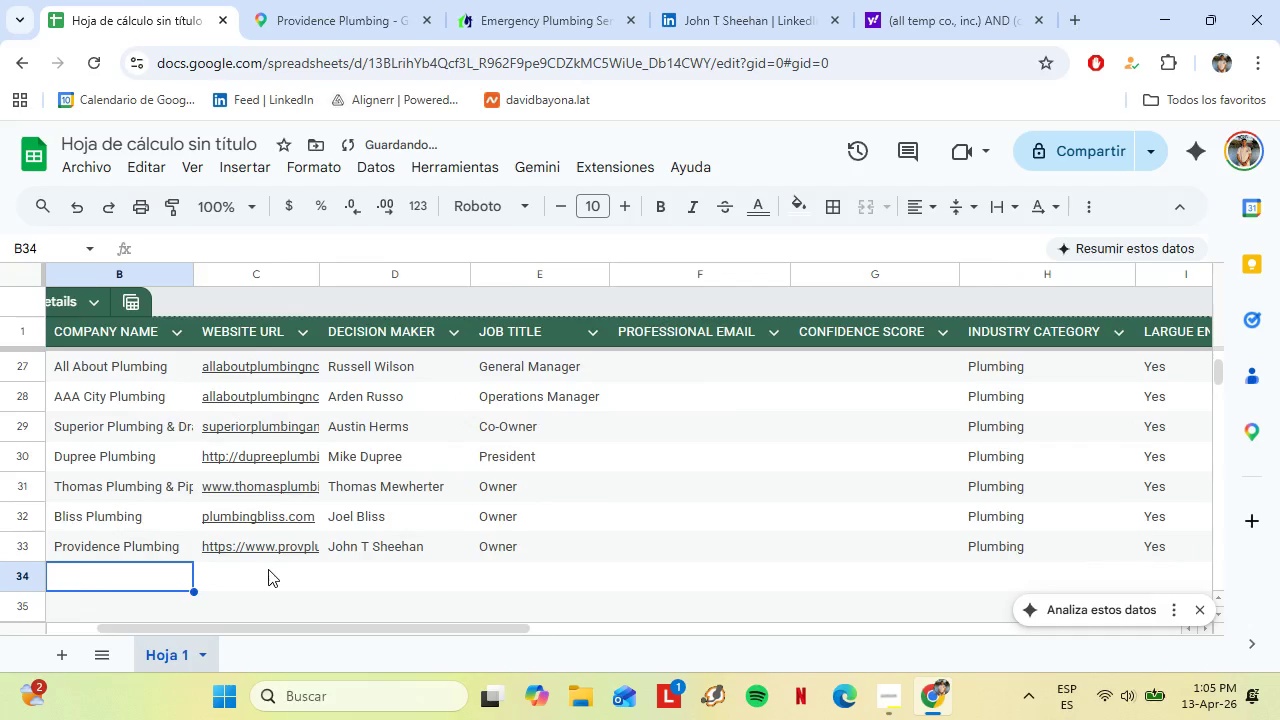 
key(ArrowLeft)
 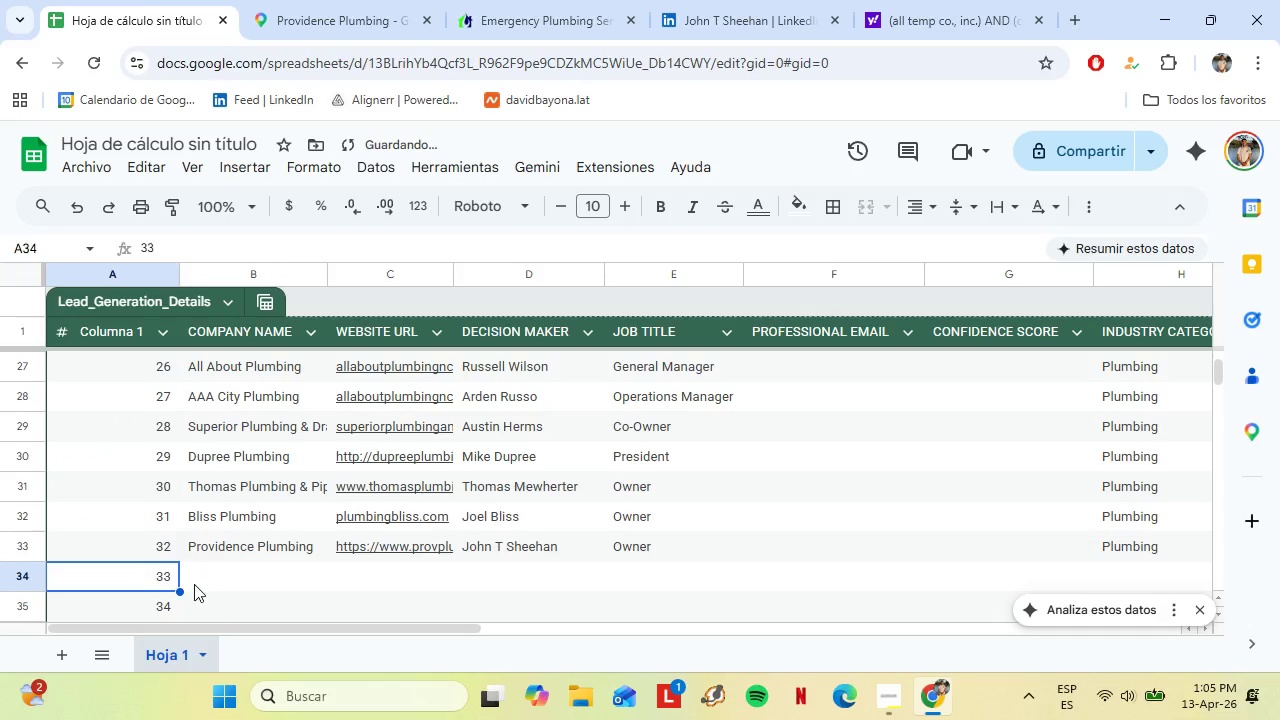 
key(ArrowRight)
 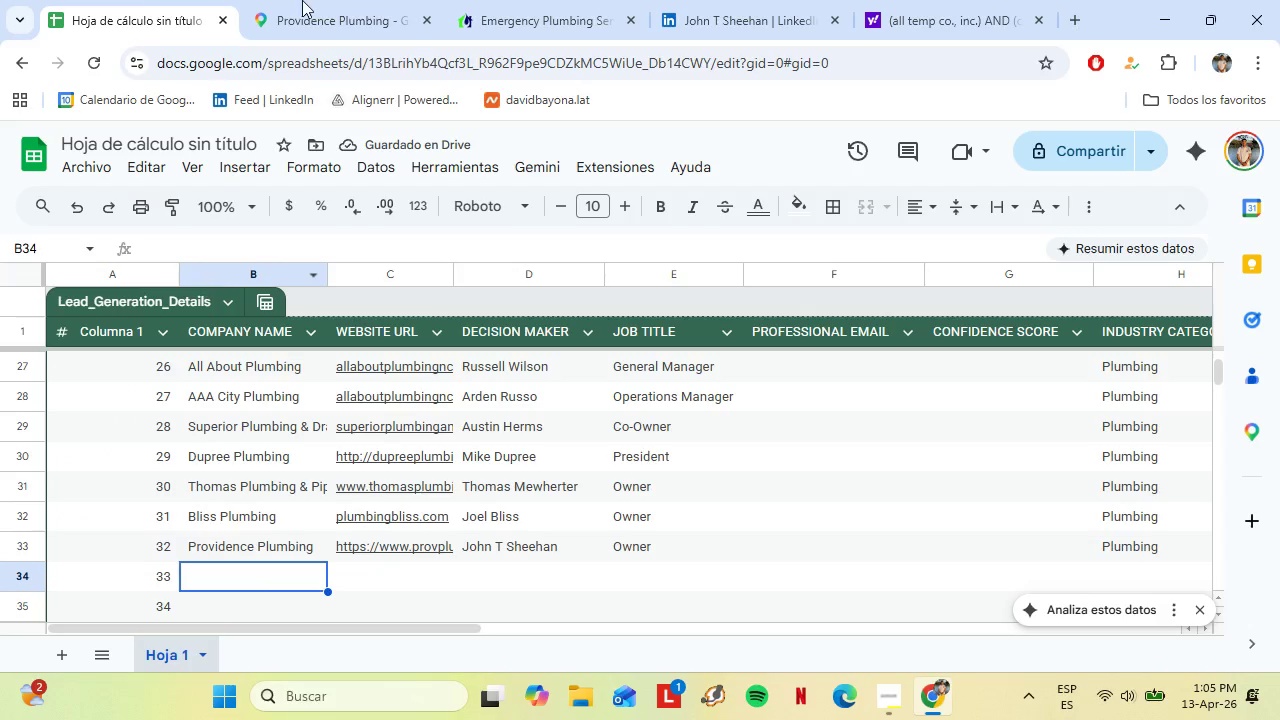 
left_click([324, 0])
 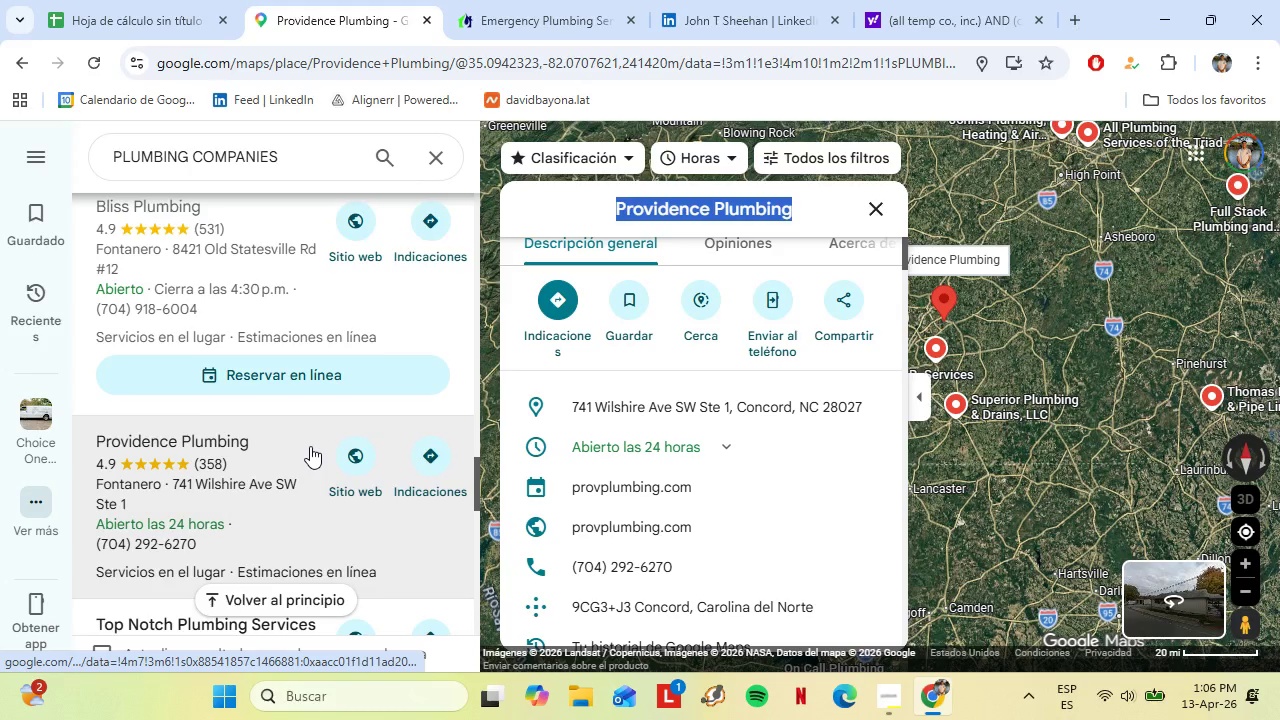 
left_click([579, 0])
 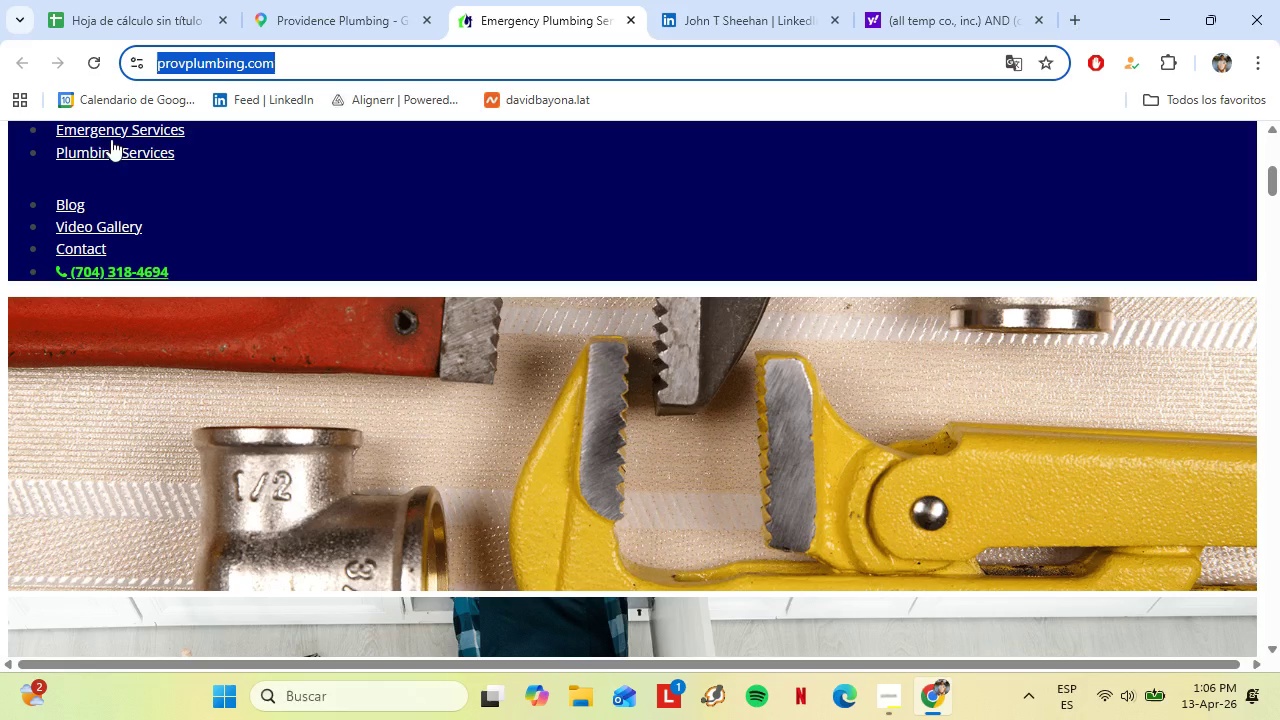 
scroll: coordinate [453, 448], scroll_direction: down, amount: 26.0
 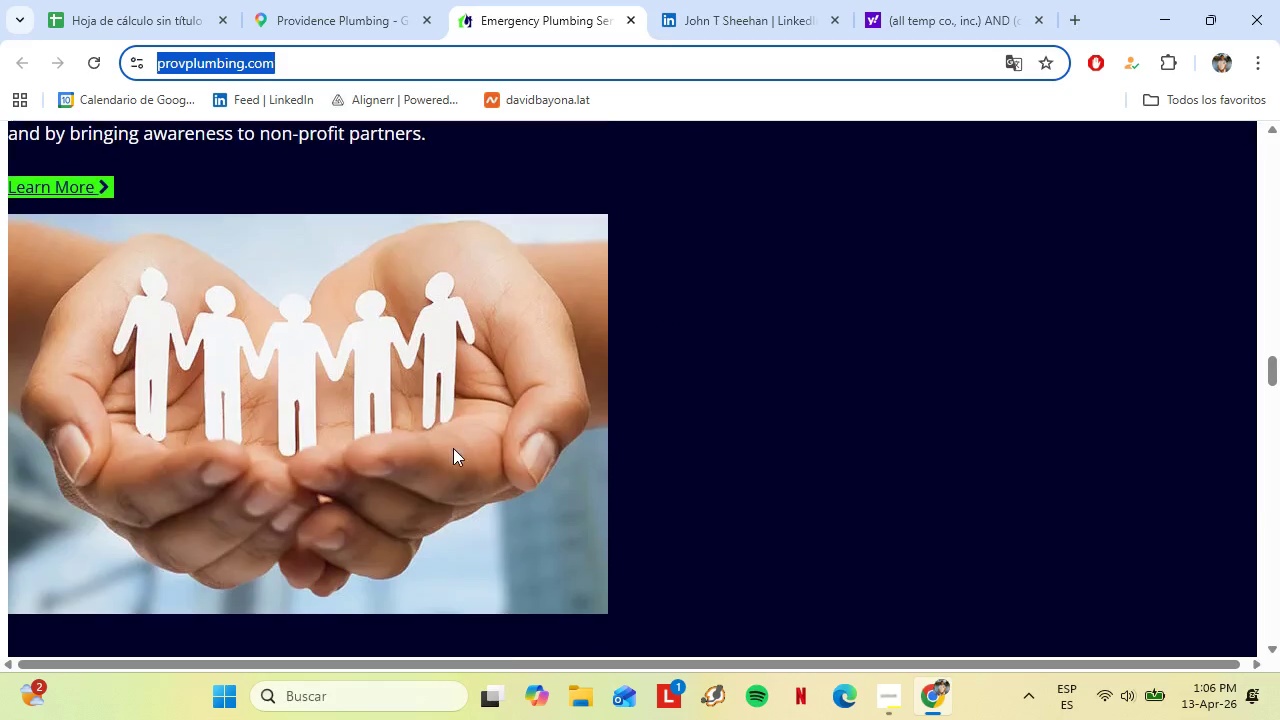 
scroll: coordinate [453, 448], scroll_direction: up, amount: 2.0
 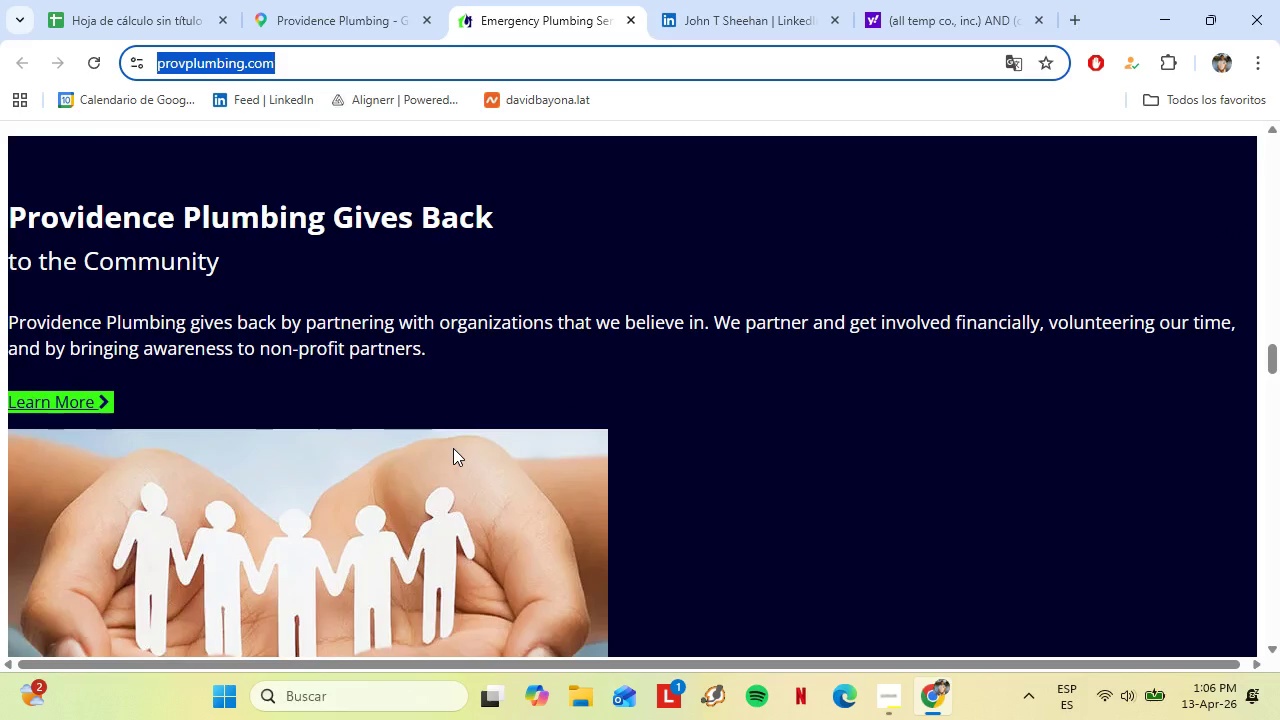 
scroll: coordinate [453, 448], scroll_direction: down, amount: 8.0
 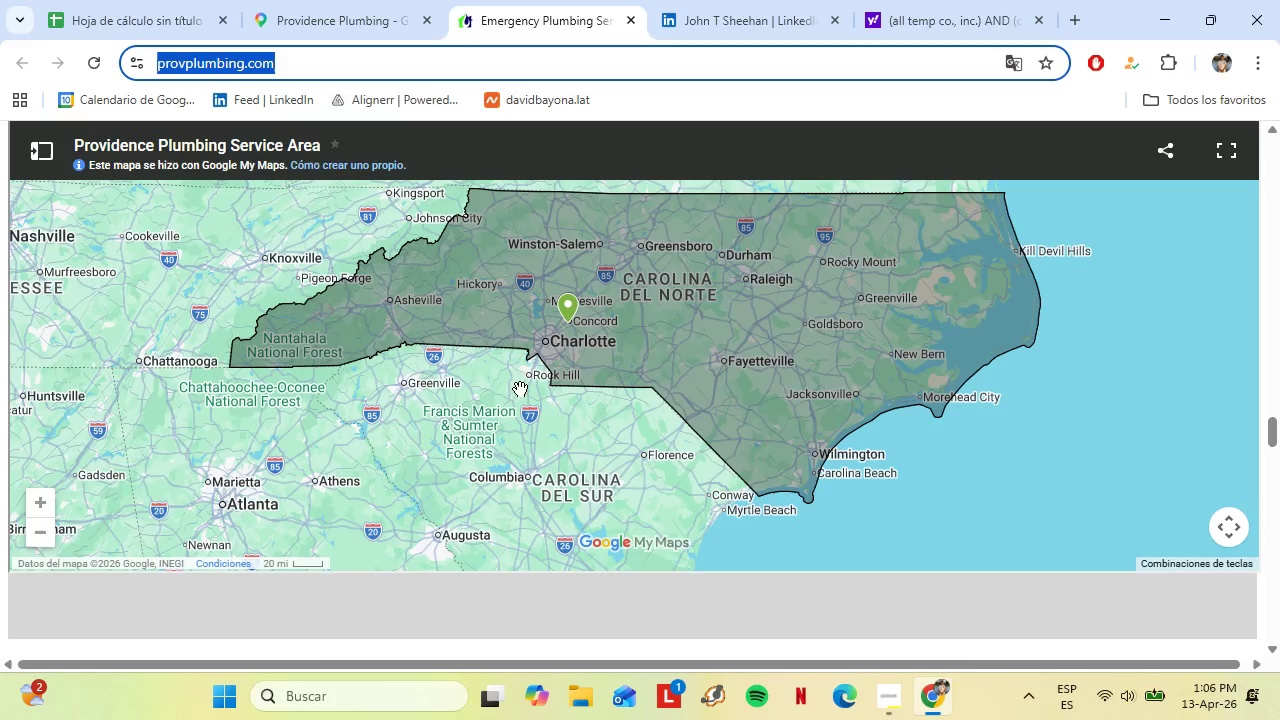 
scroll: coordinate [673, 424], scroll_direction: up, amount: 1.0
 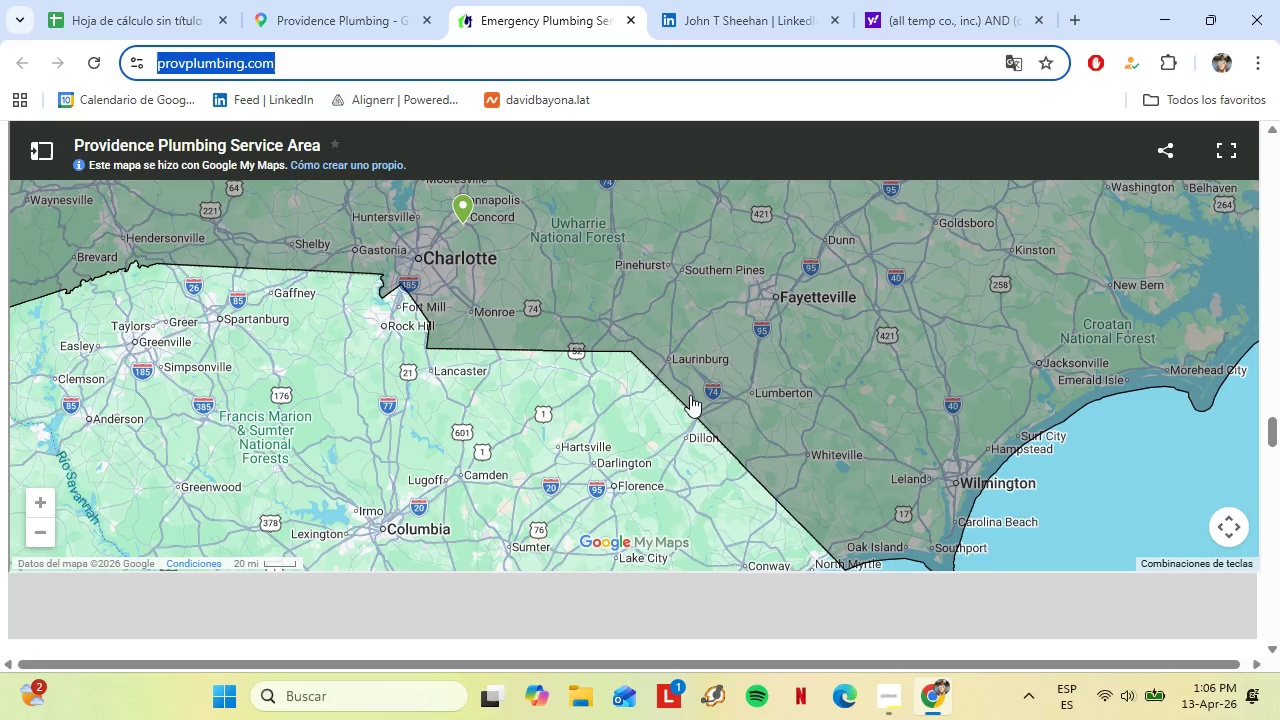 
scroll: coordinate [755, 409], scroll_direction: down, amount: 7.0
 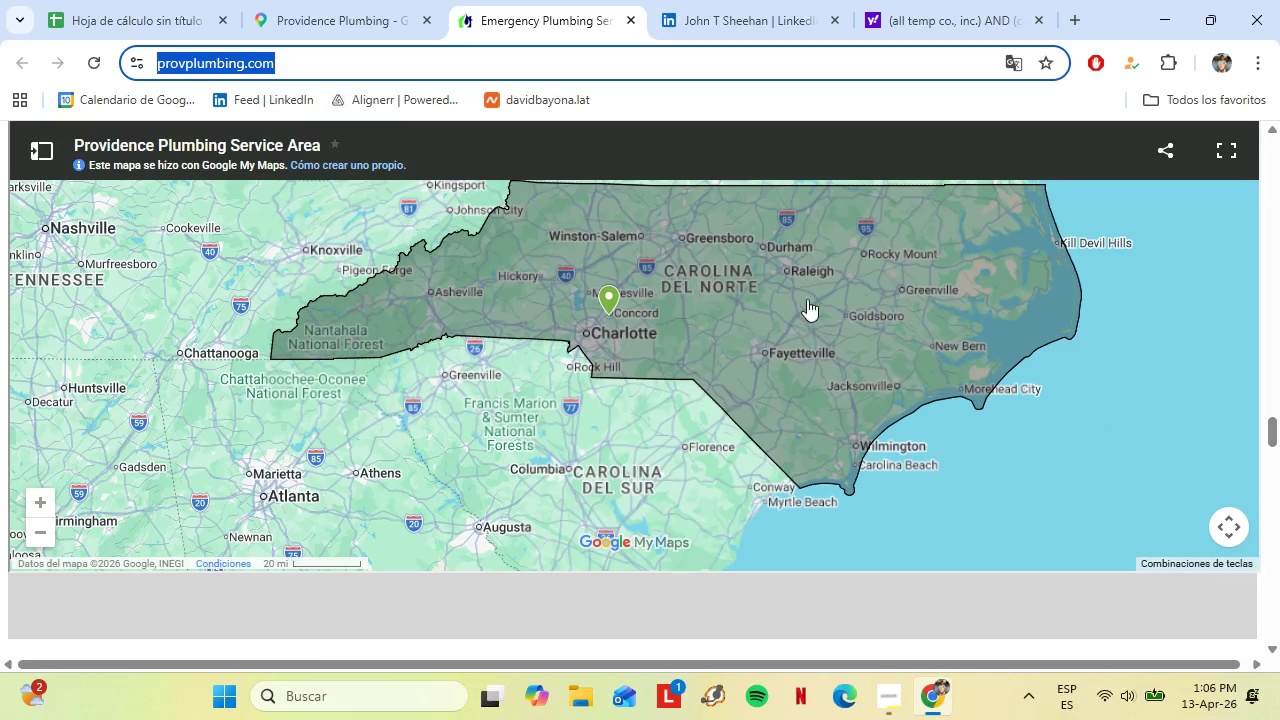 
left_click_drag(start_coordinate=[783, 285], to_coordinate=[775, 349])
 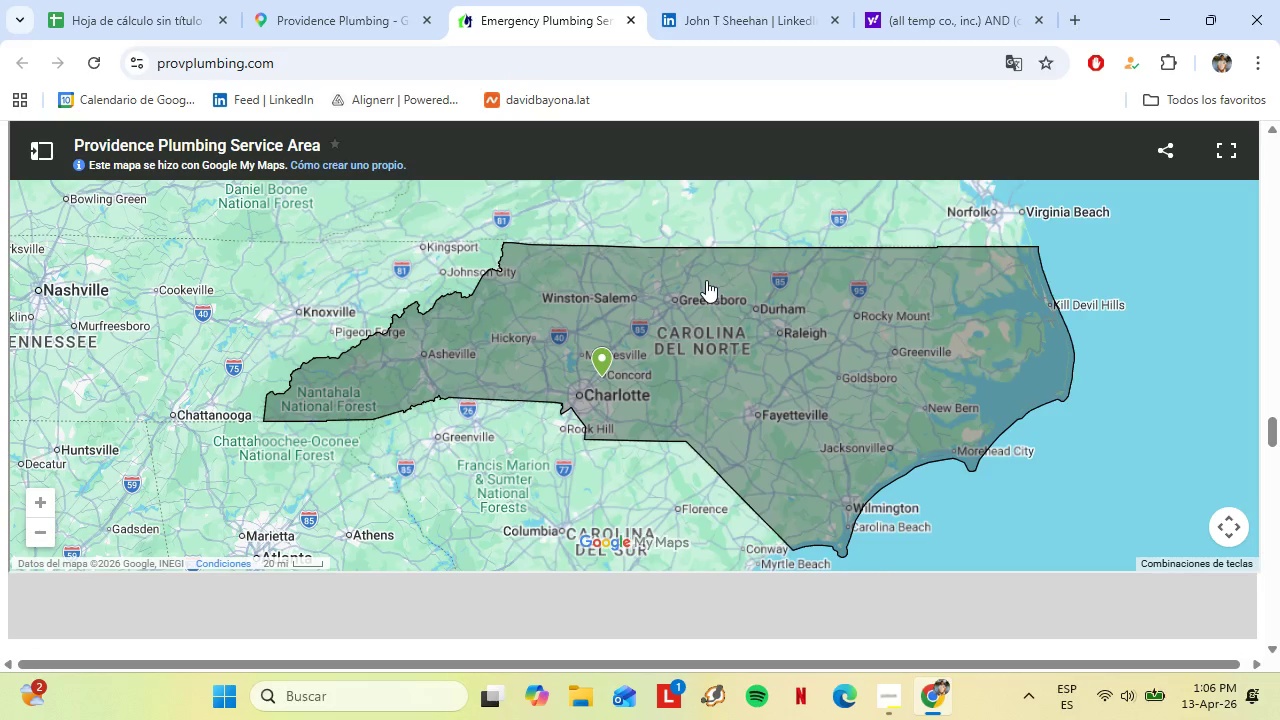 
left_click_drag(start_coordinate=[708, 285], to_coordinate=[723, 333])
 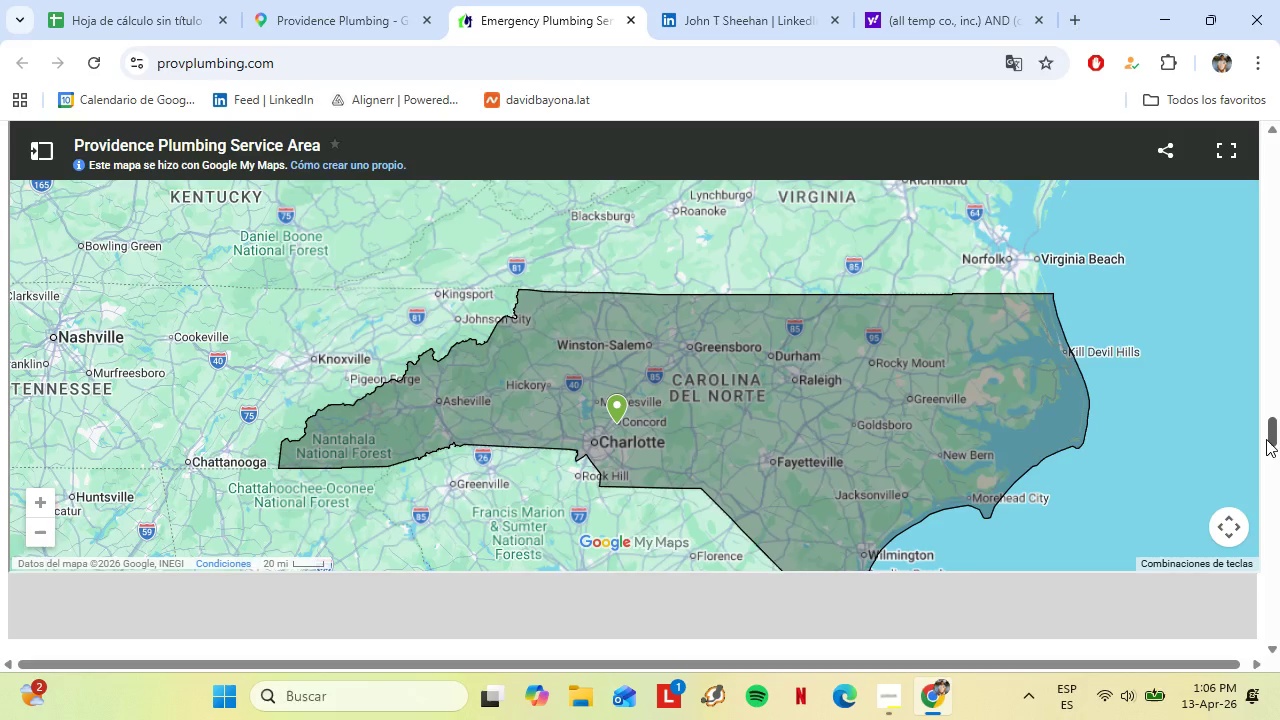 
left_click_drag(start_coordinate=[1270, 439], to_coordinate=[1279, 173])
 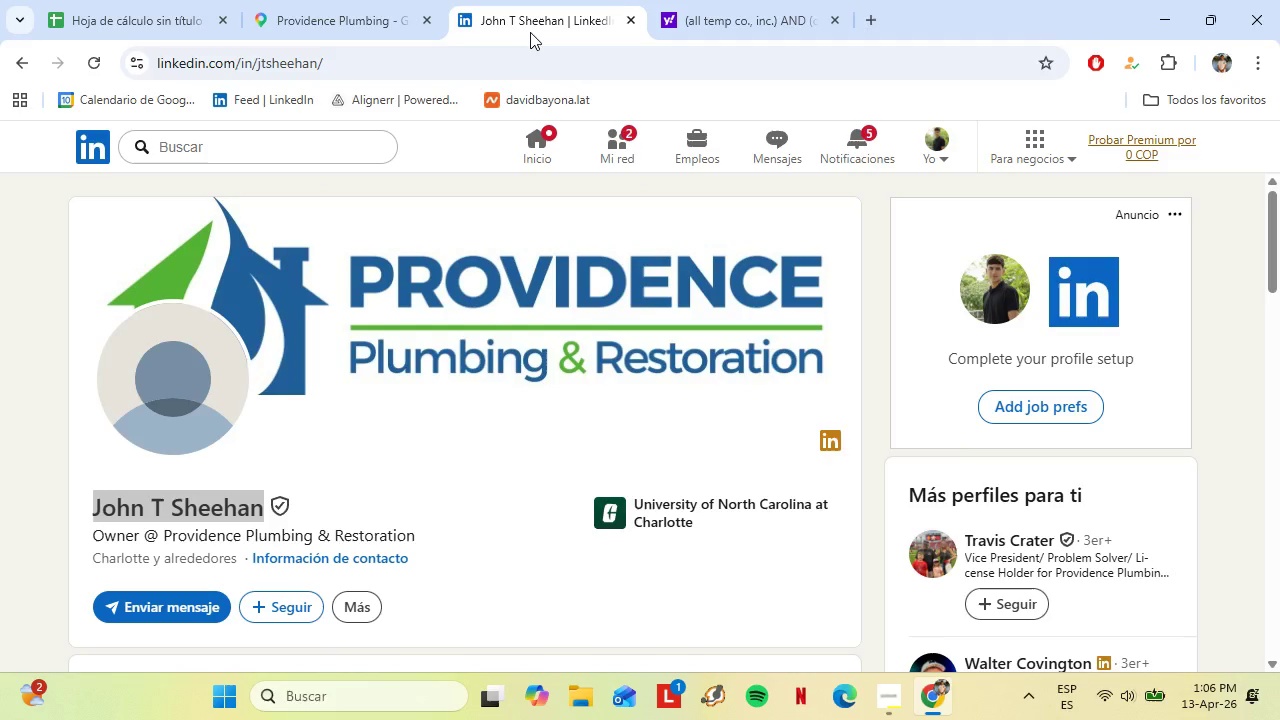 
left_click([380, 0])
 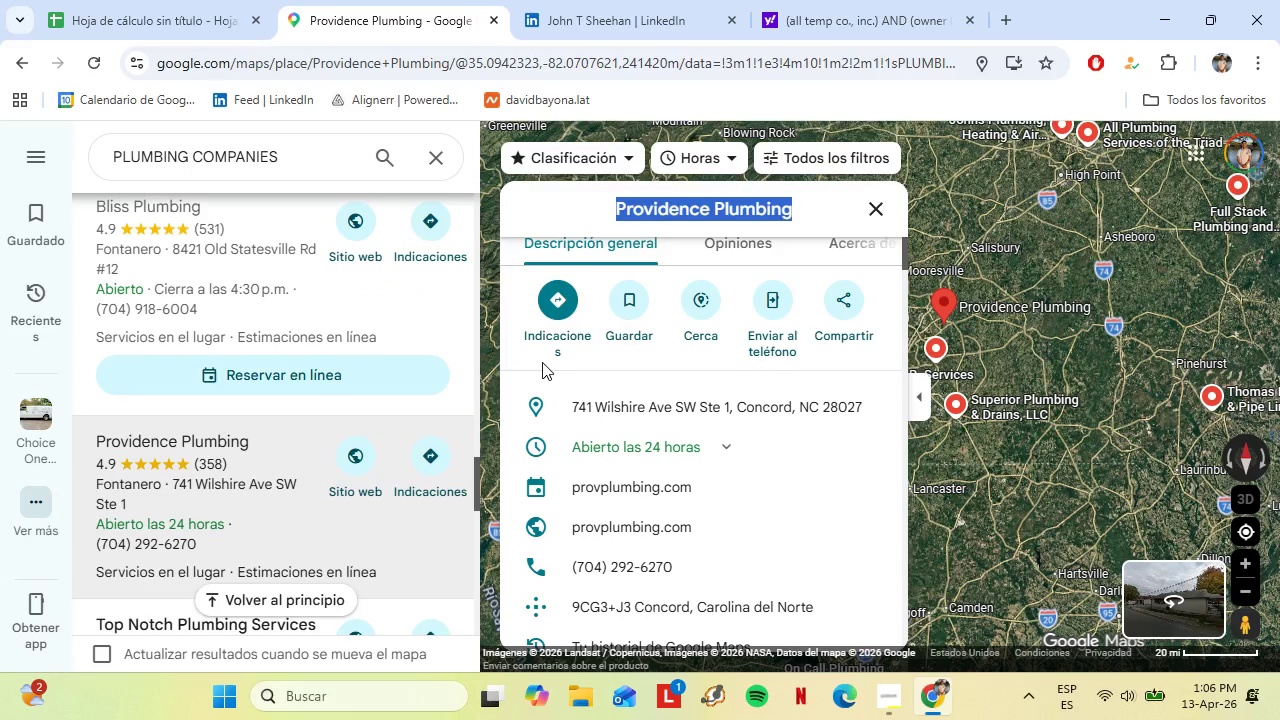 
wait(26.92)
 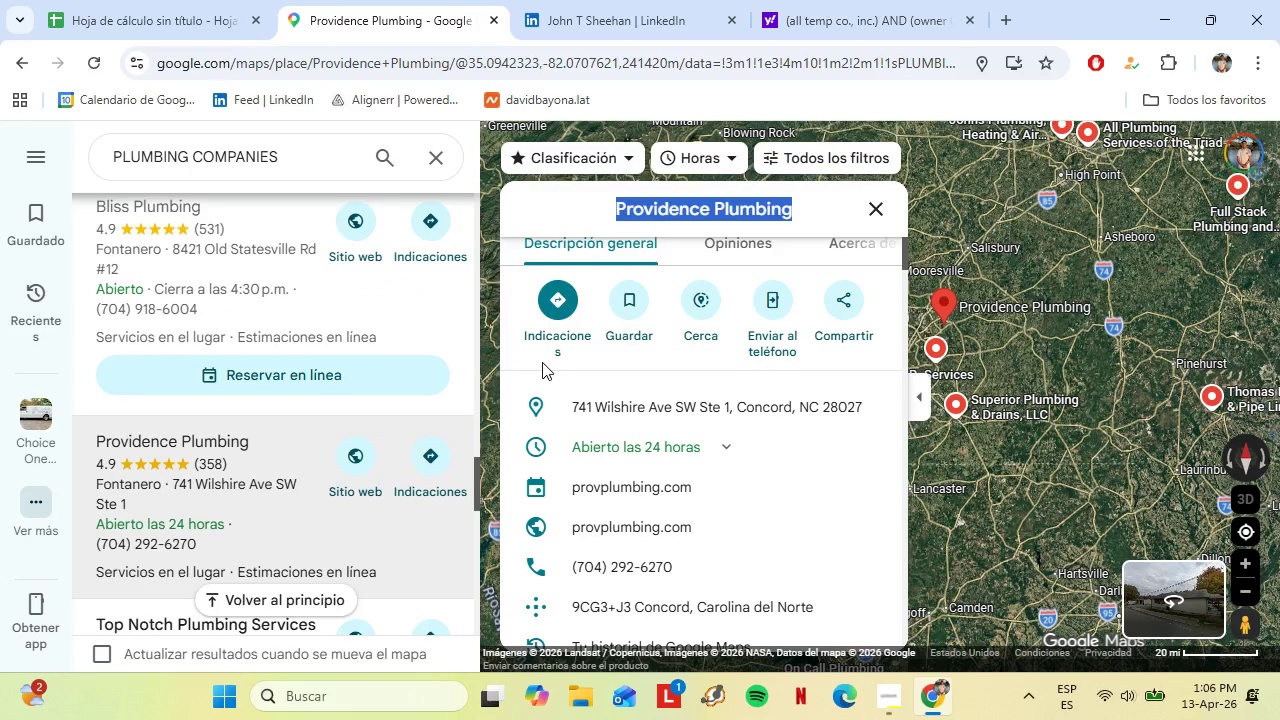 
left_click([112, 0])
 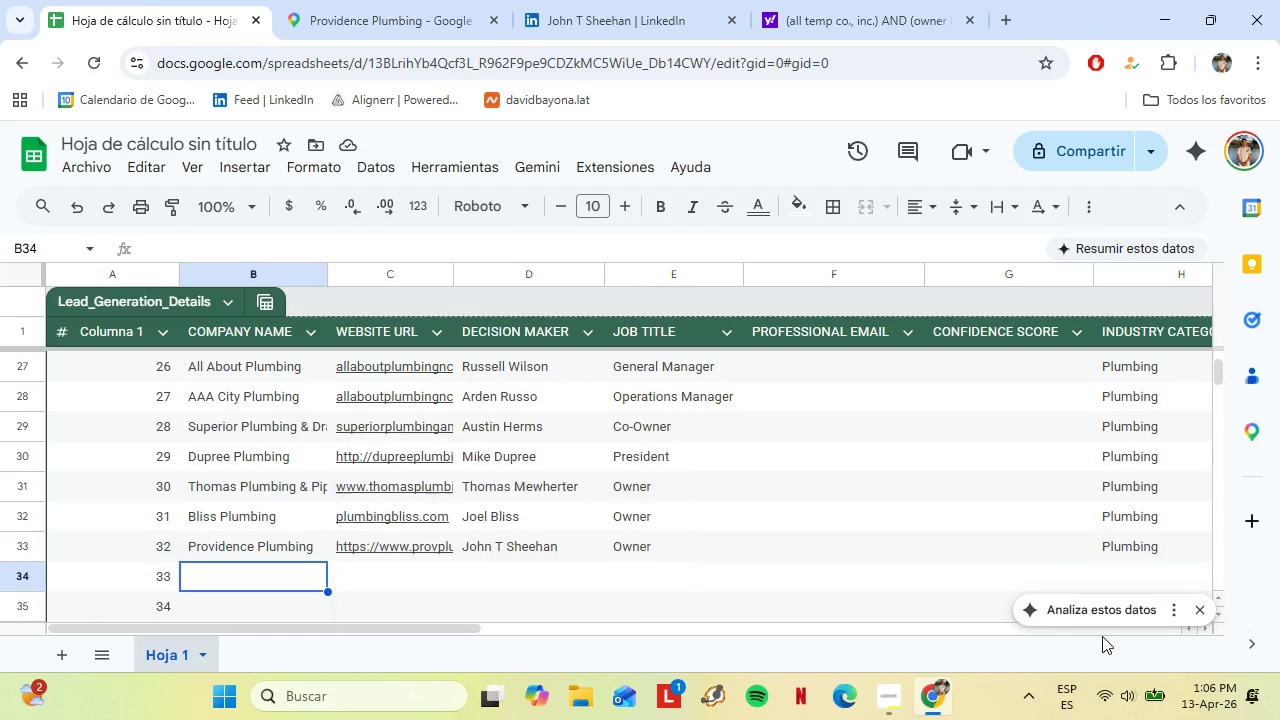 
left_click([1155, 540])
 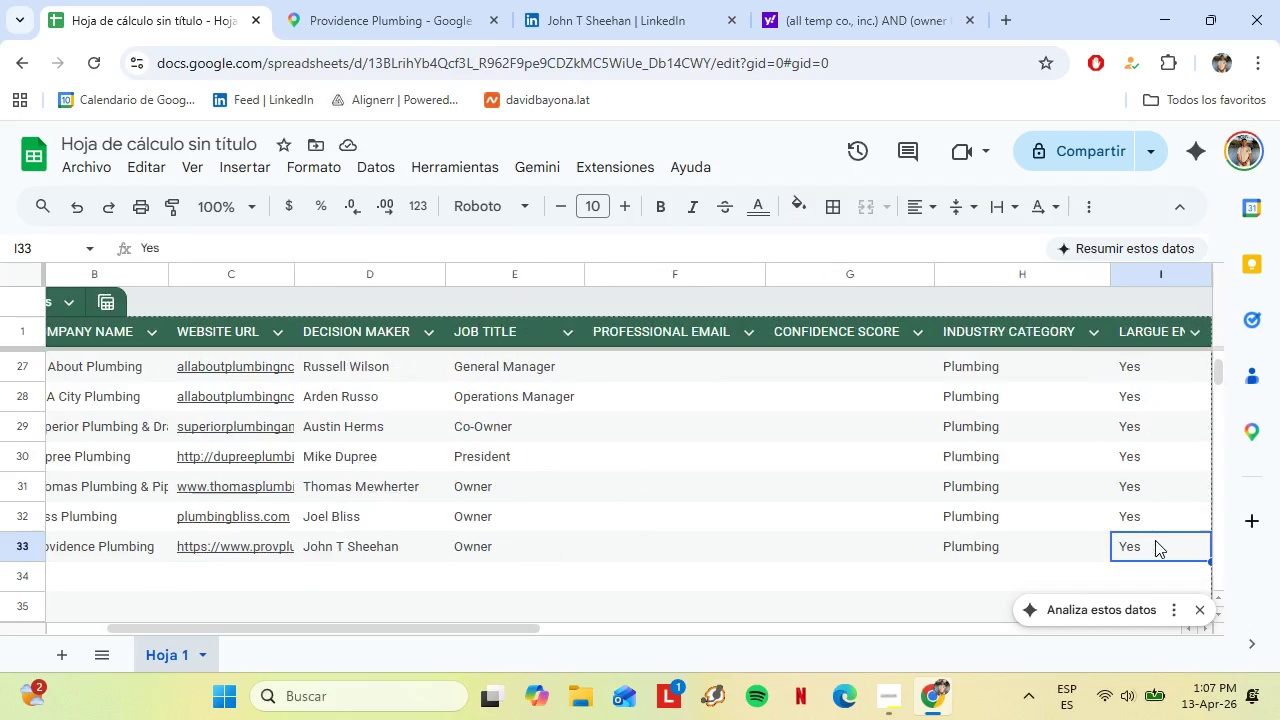 
key(ArrowRight)
 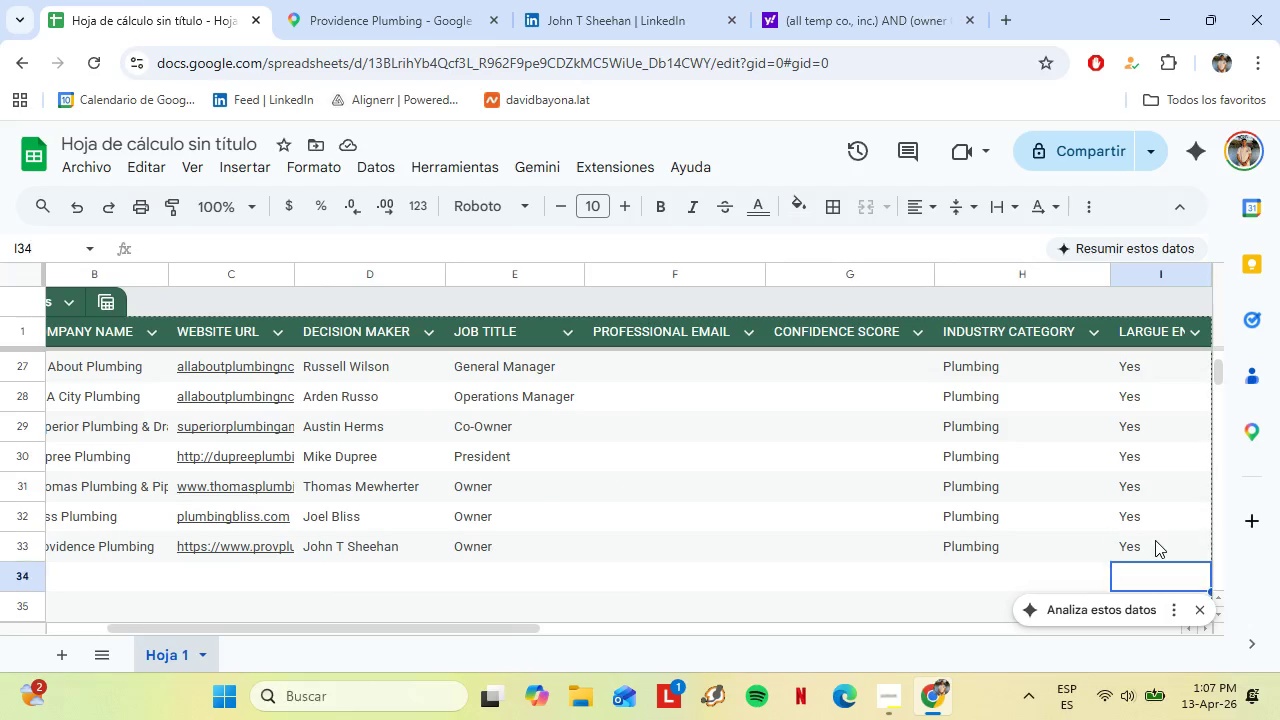 
key(ArrowDown)
 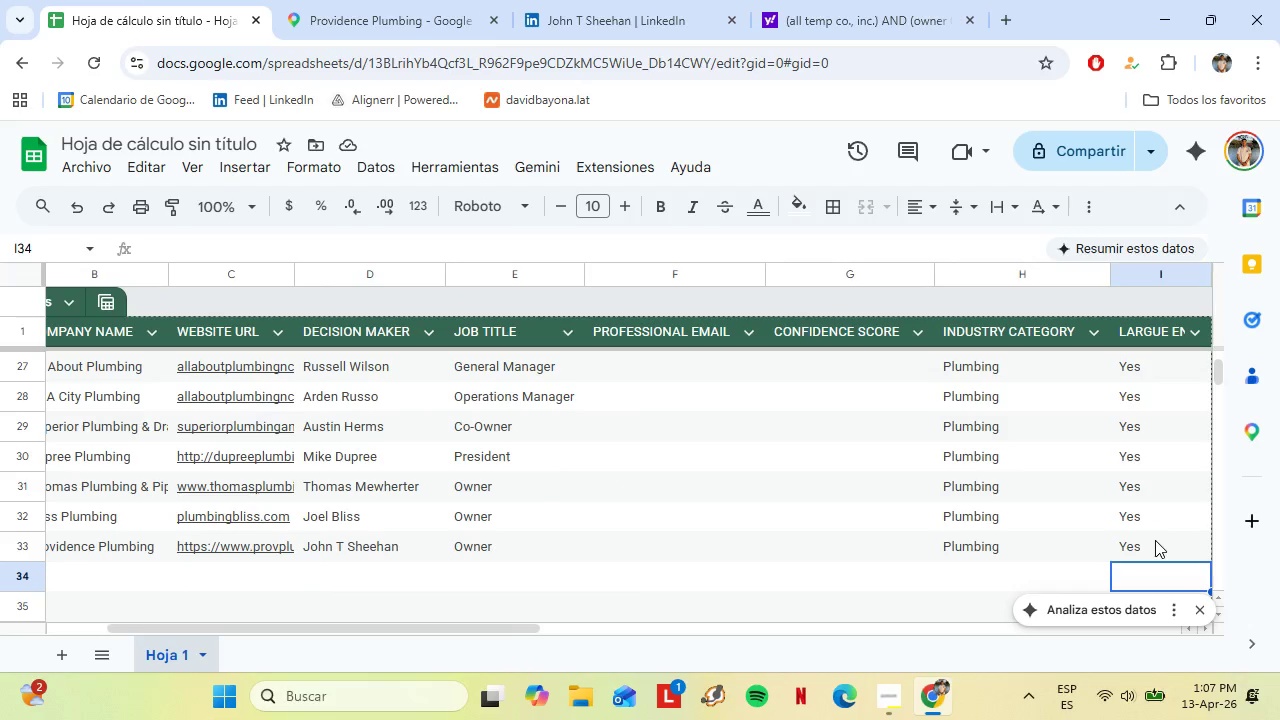 
hold_key(key=ArrowLeft, duration=0.92)
 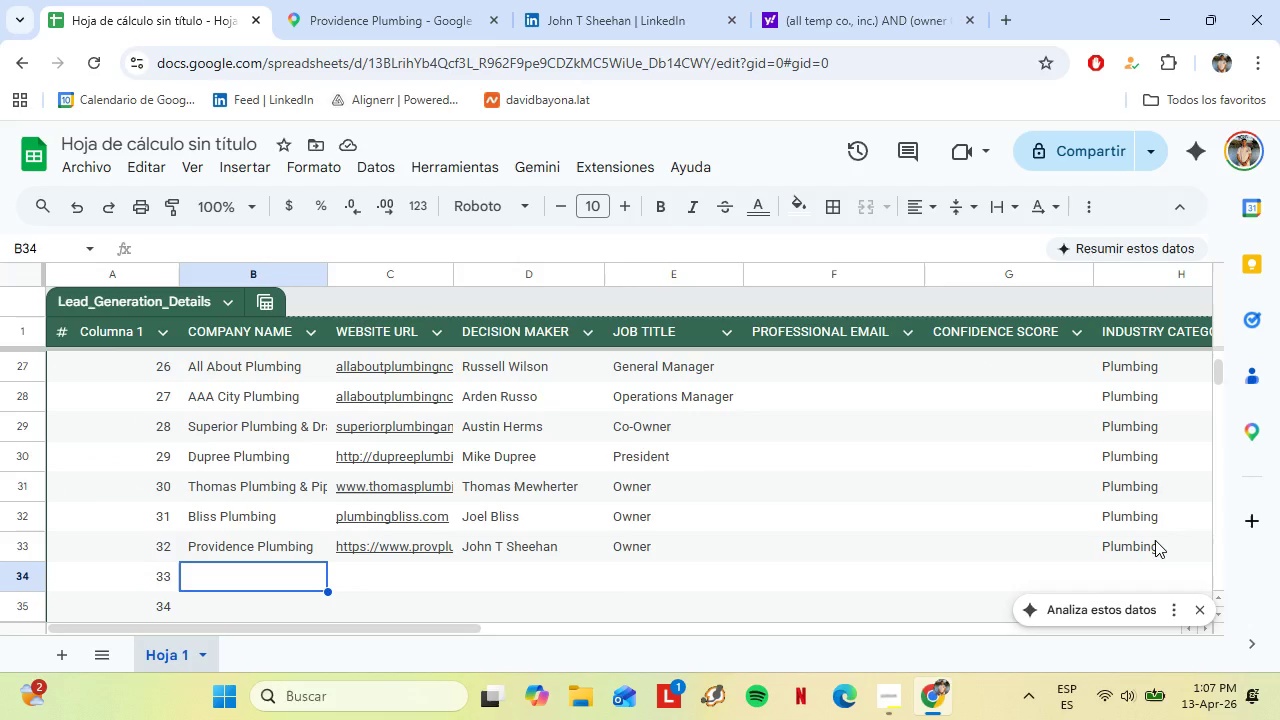 
key(ArrowRight)
 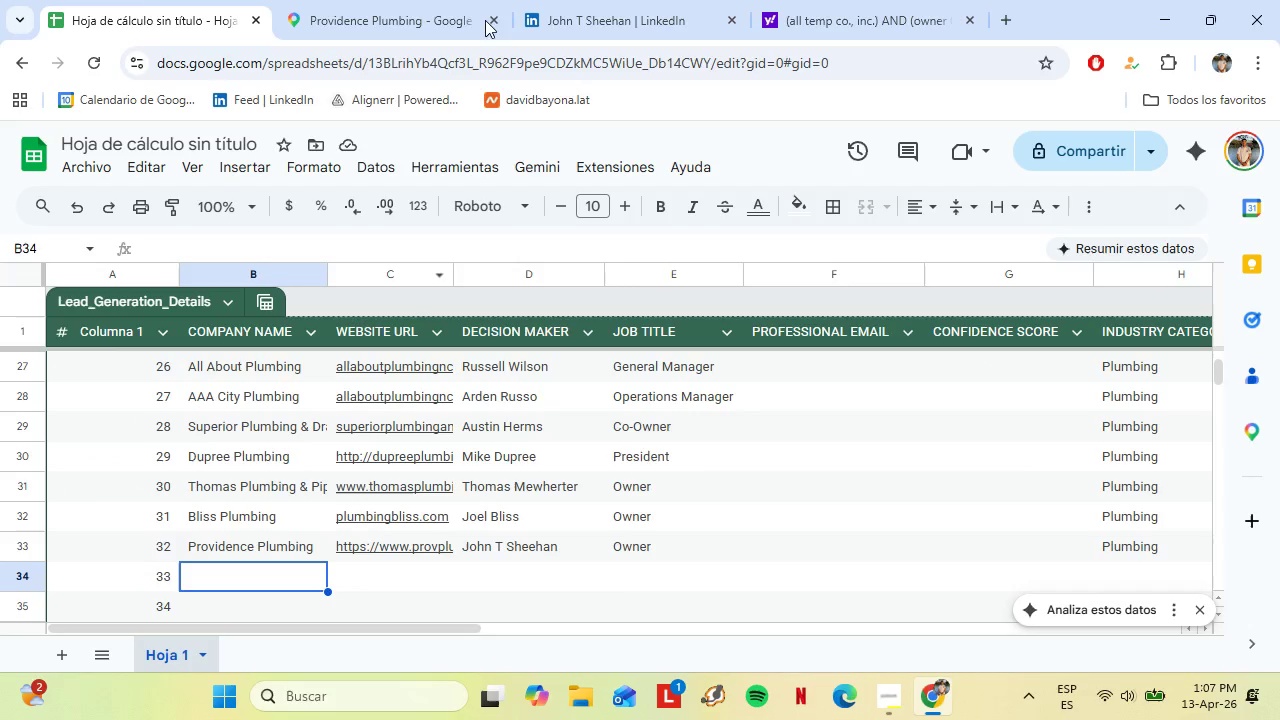 
left_click([467, 0])
 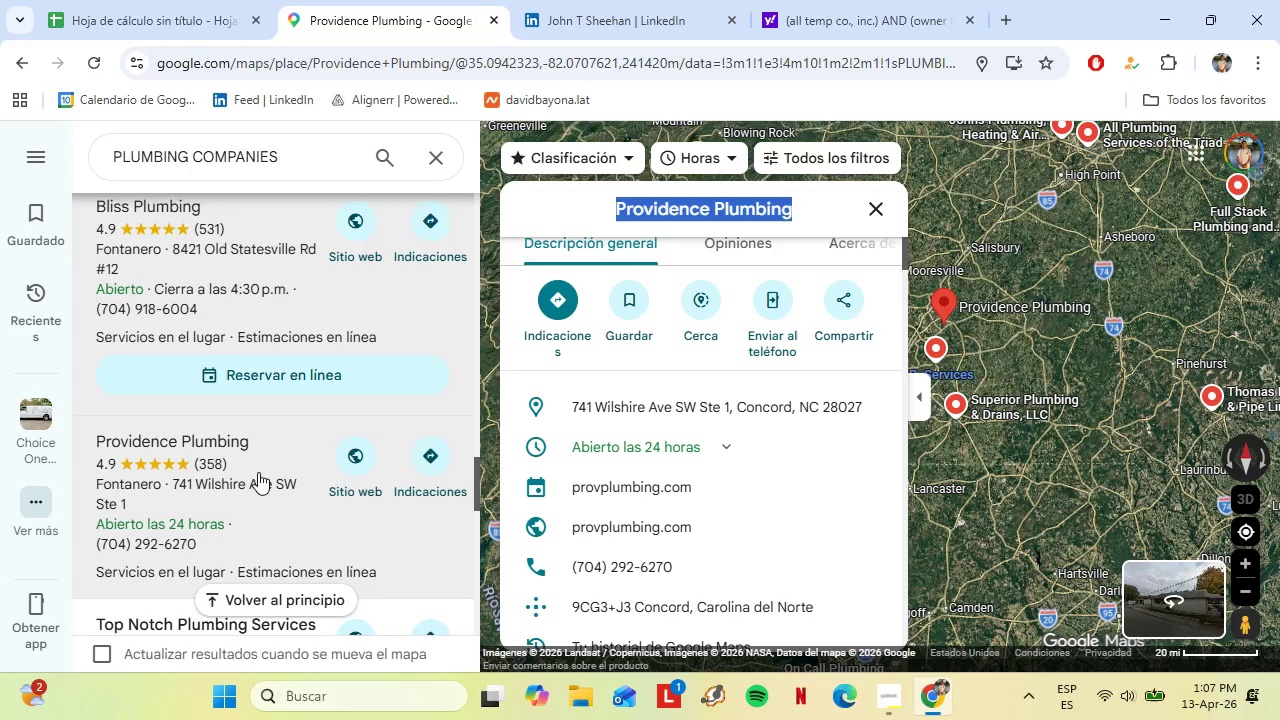 
scroll: coordinate [220, 383], scroll_direction: down, amount: 4.0
 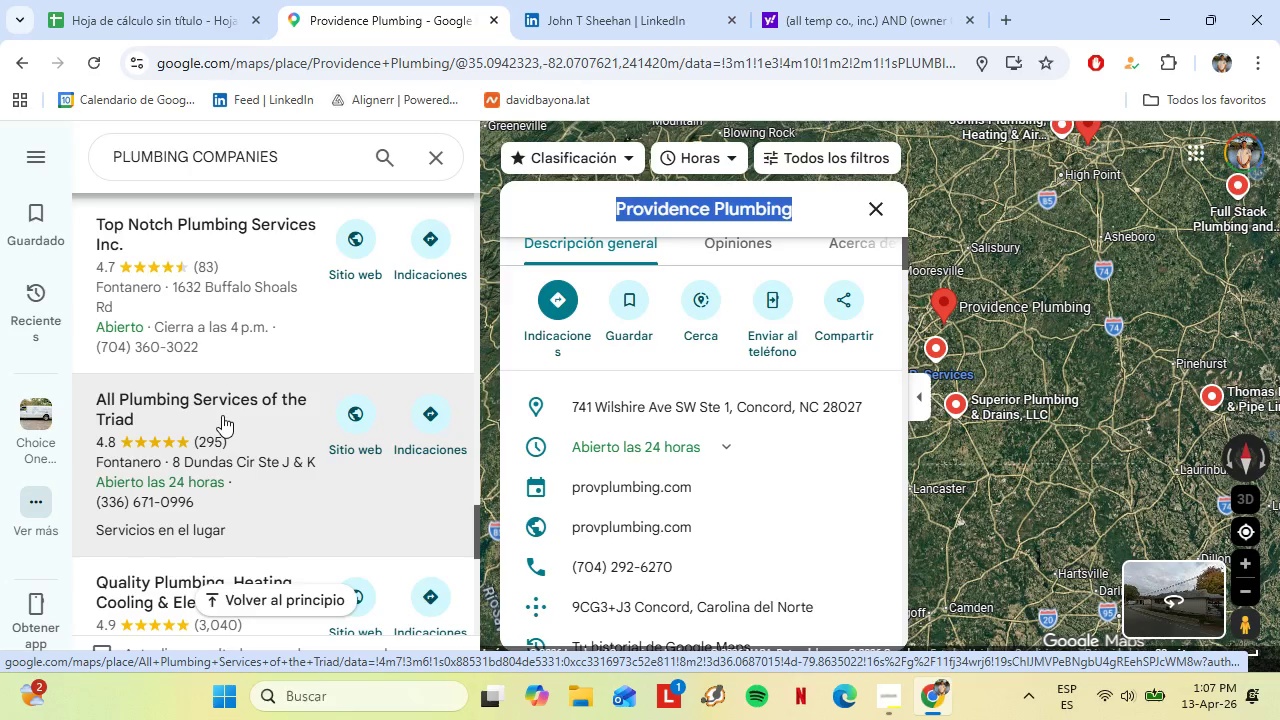 
left_click([222, 415])
 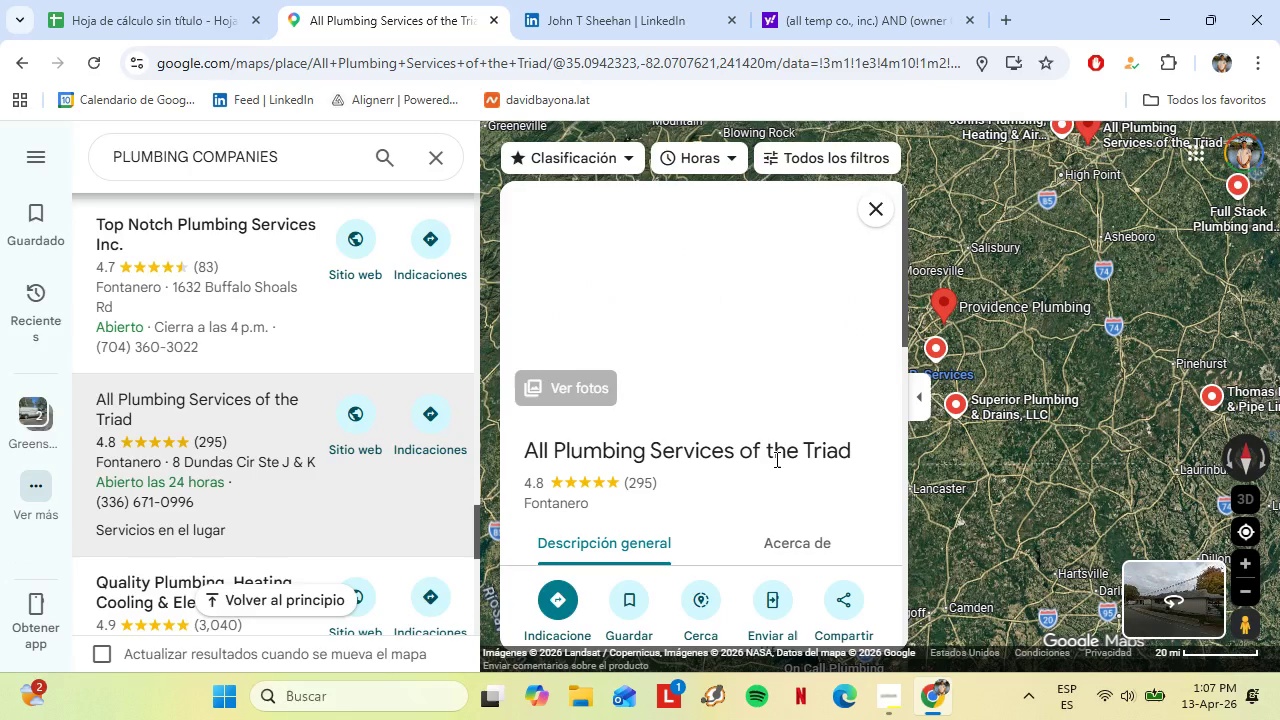 
left_click_drag(start_coordinate=[1013, 459], to_coordinate=[1132, 309])
 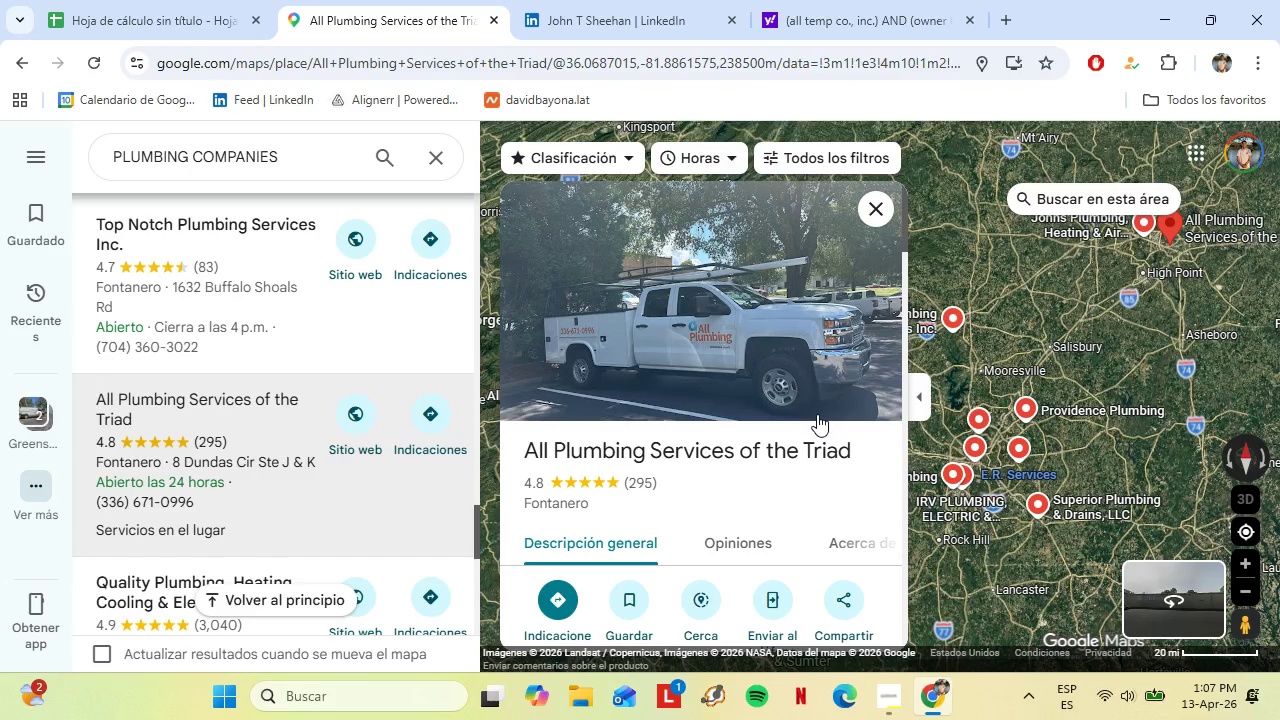 
double_click([705, 448])
 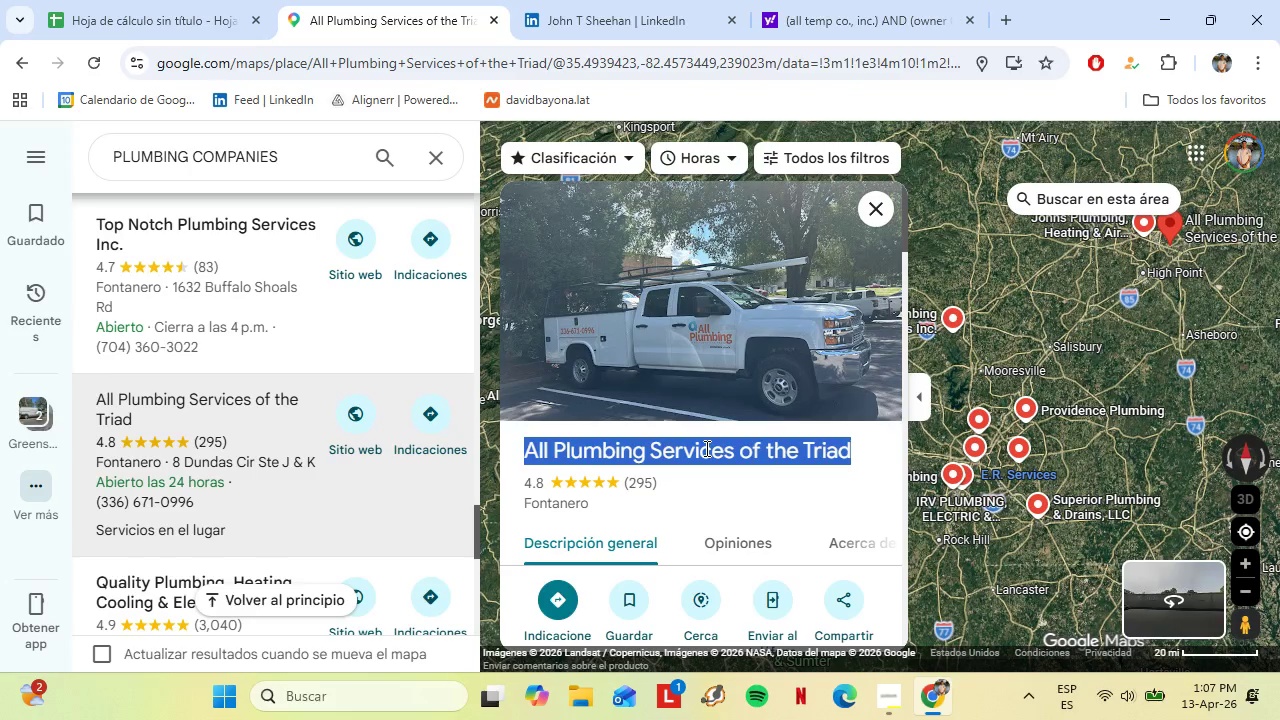 
triple_click([705, 448])
 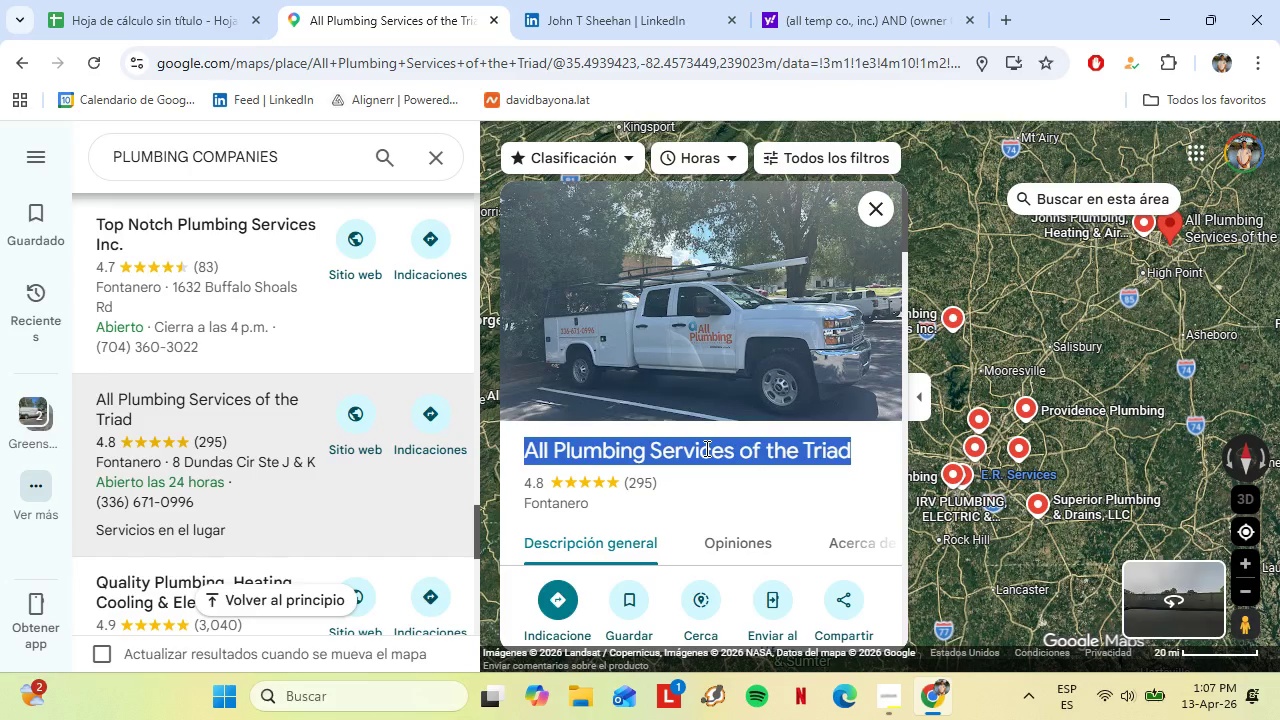 
right_click([705, 448])
 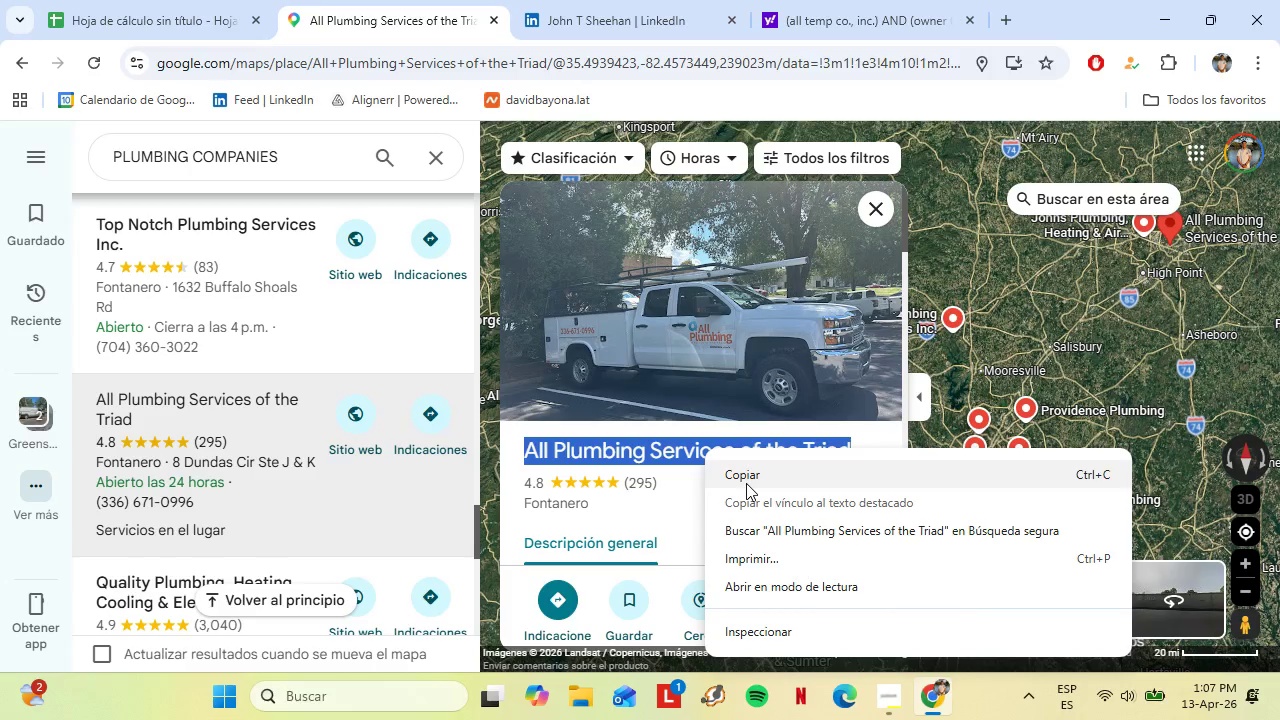 
left_click([746, 483])
 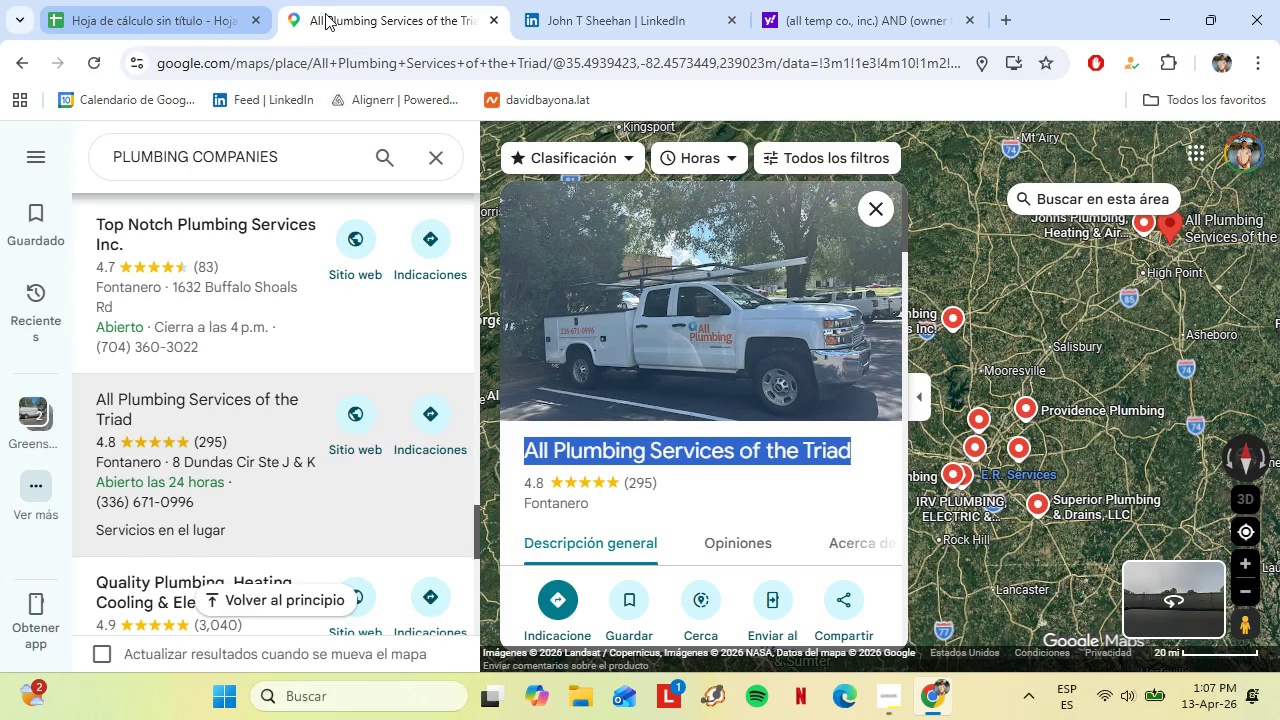 
scroll: coordinate [705, 464], scroll_direction: down, amount: 3.0
 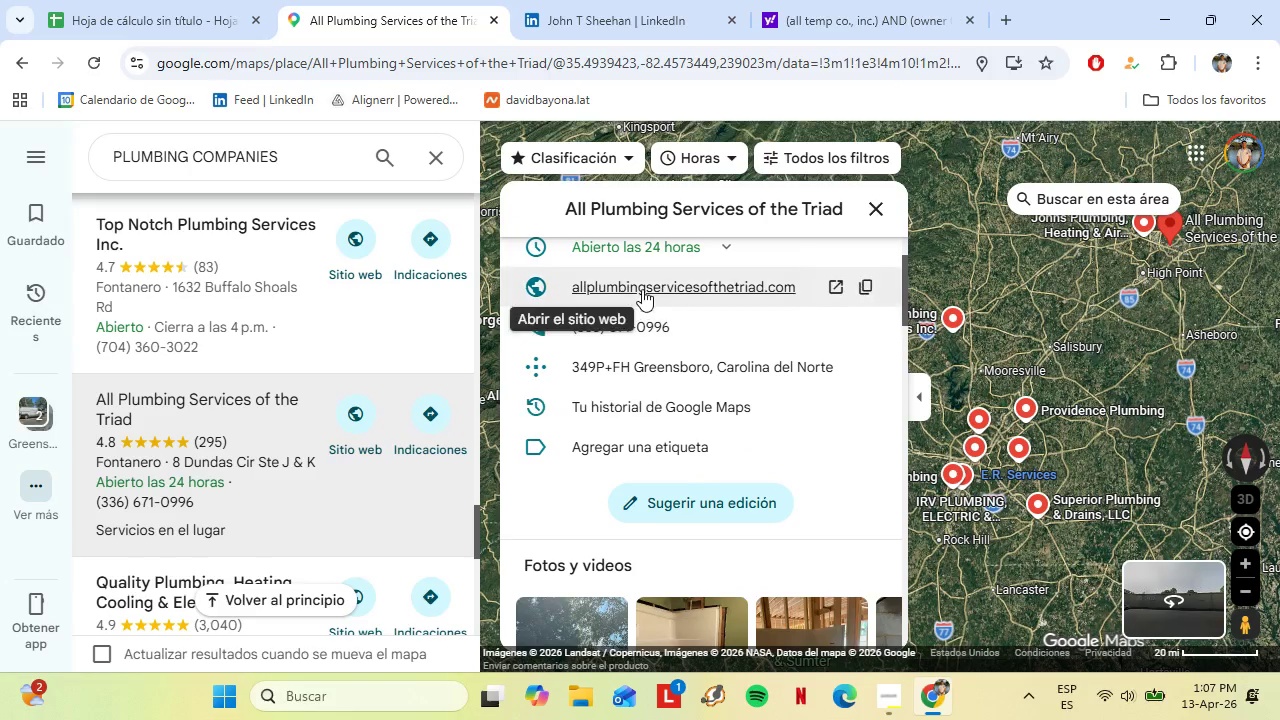 
left_click([648, 293])
 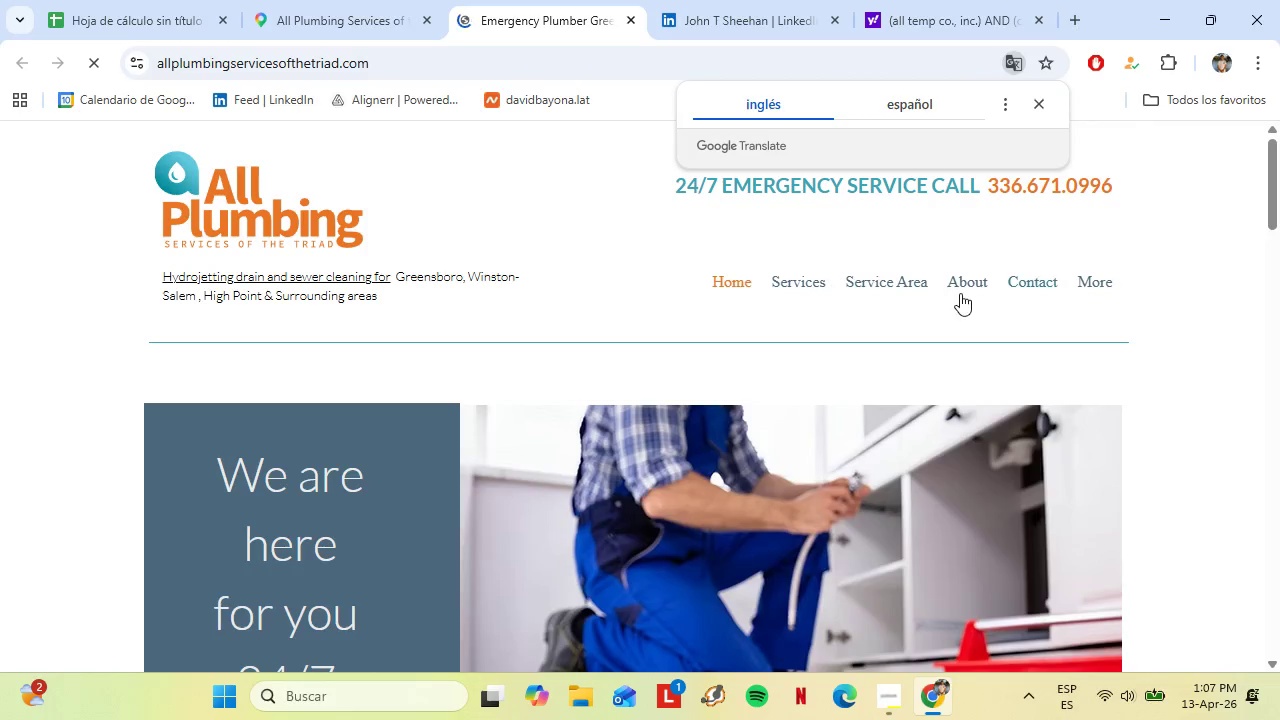 
left_click([956, 289])
 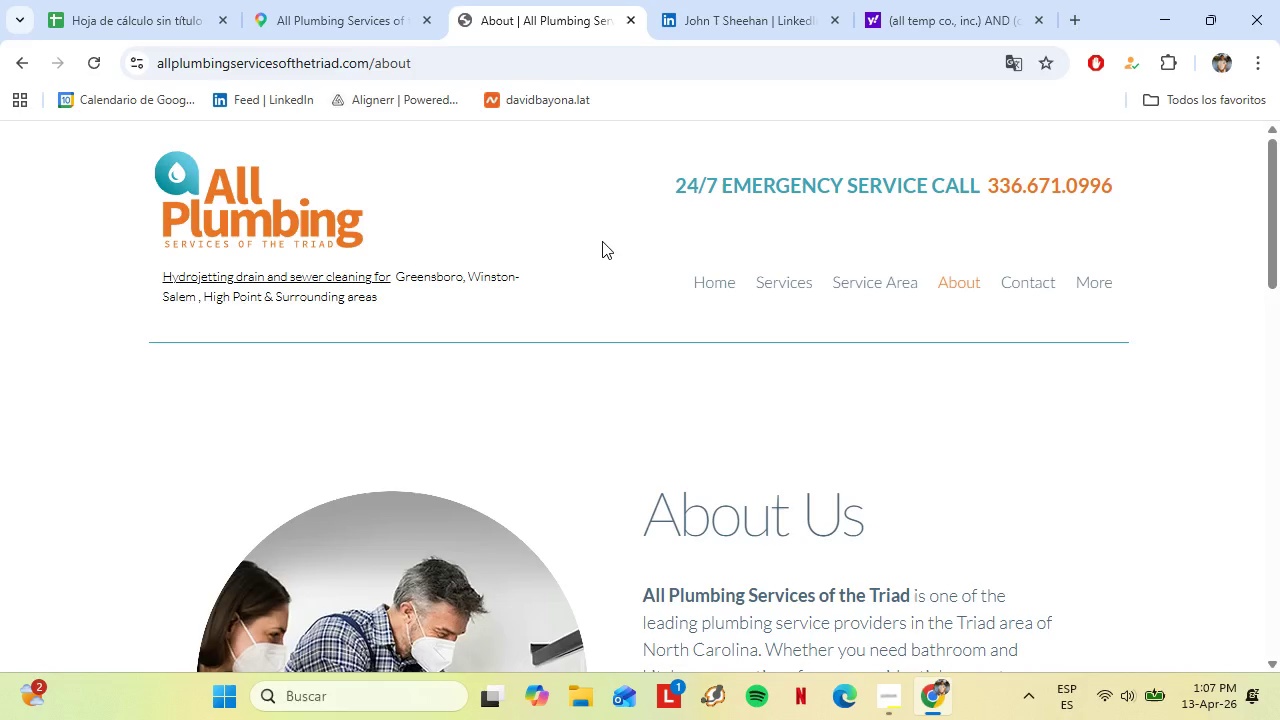 
scroll: coordinate [527, 396], scroll_direction: down, amount: 9.0
 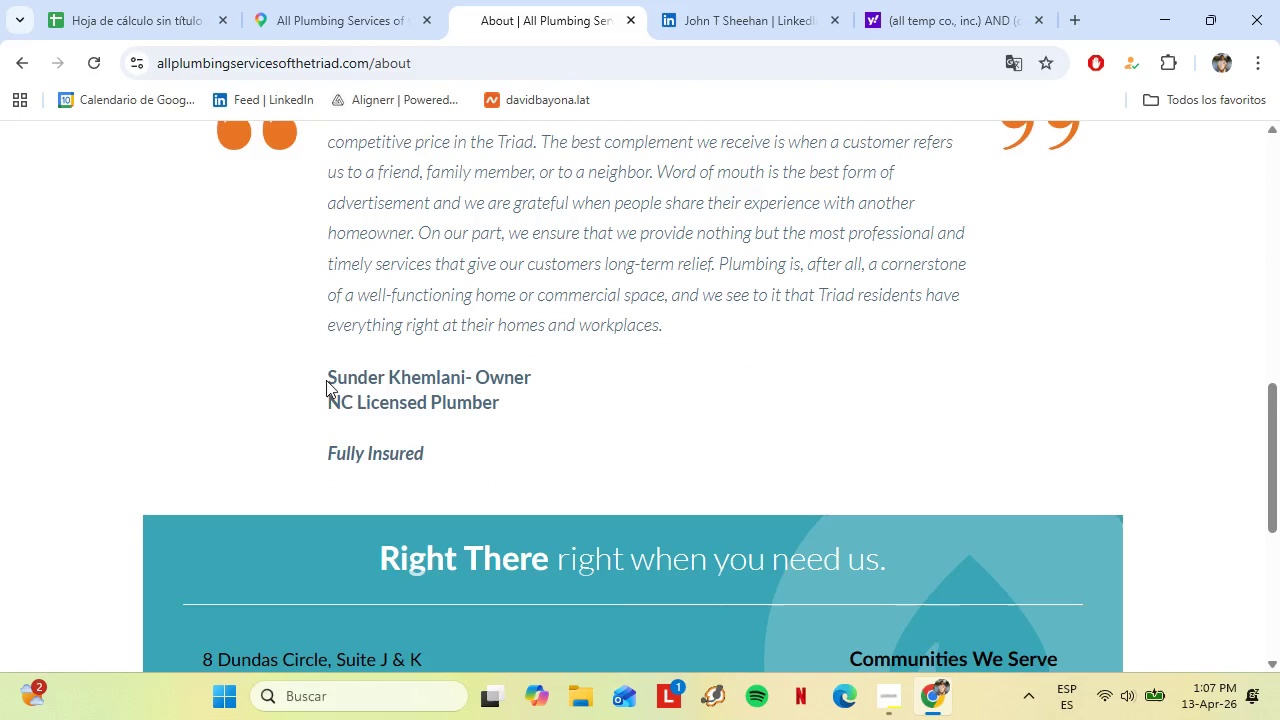 
left_click_drag(start_coordinate=[328, 379], to_coordinate=[465, 383])
 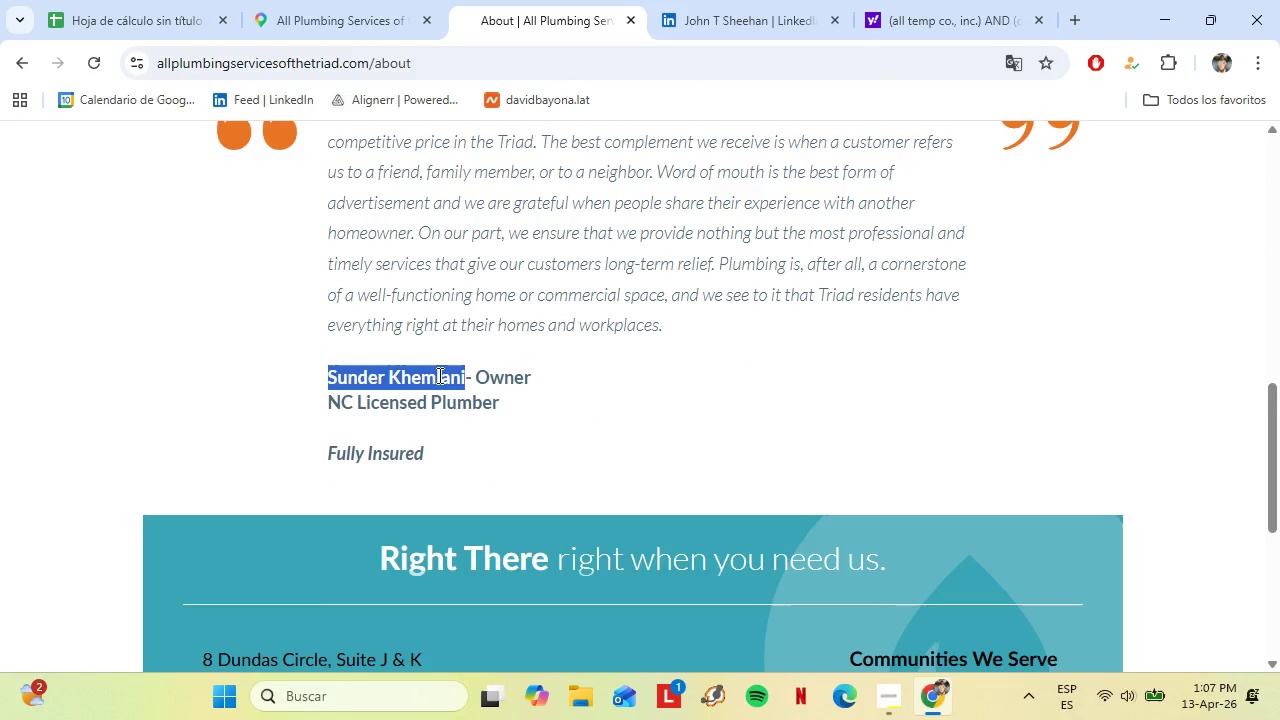 
right_click([438, 375])
 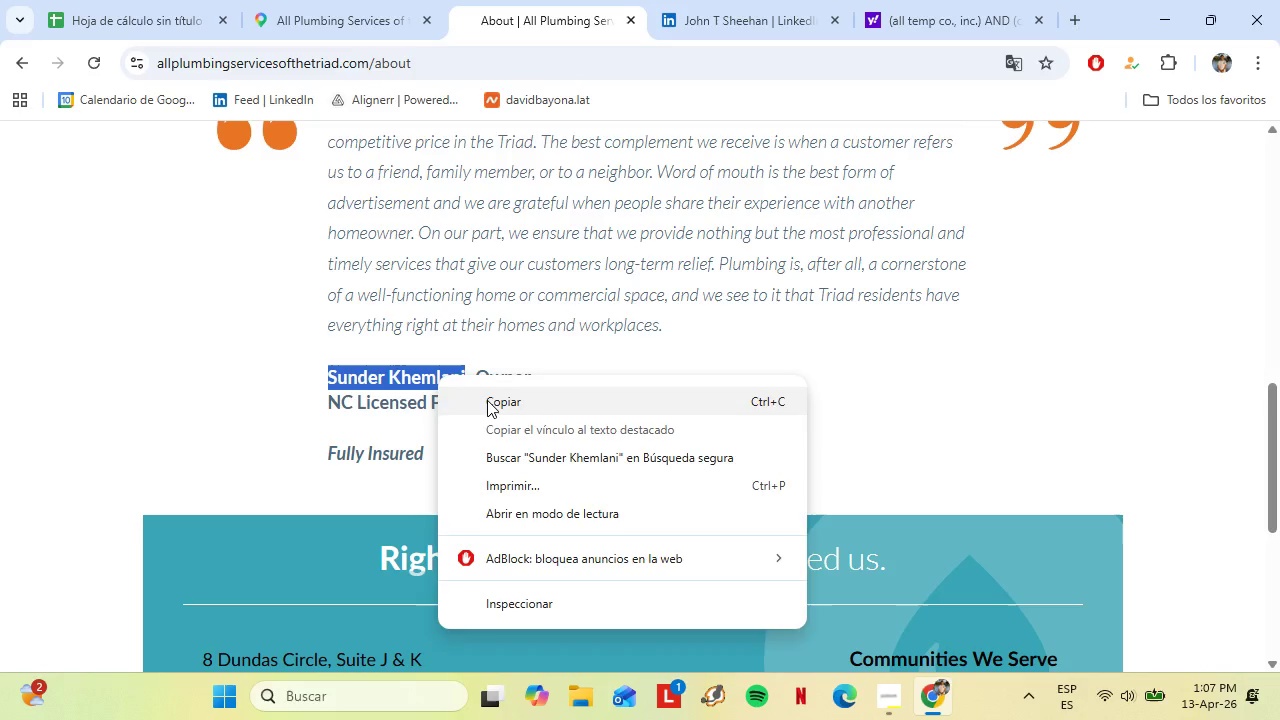 
left_click([487, 400])
 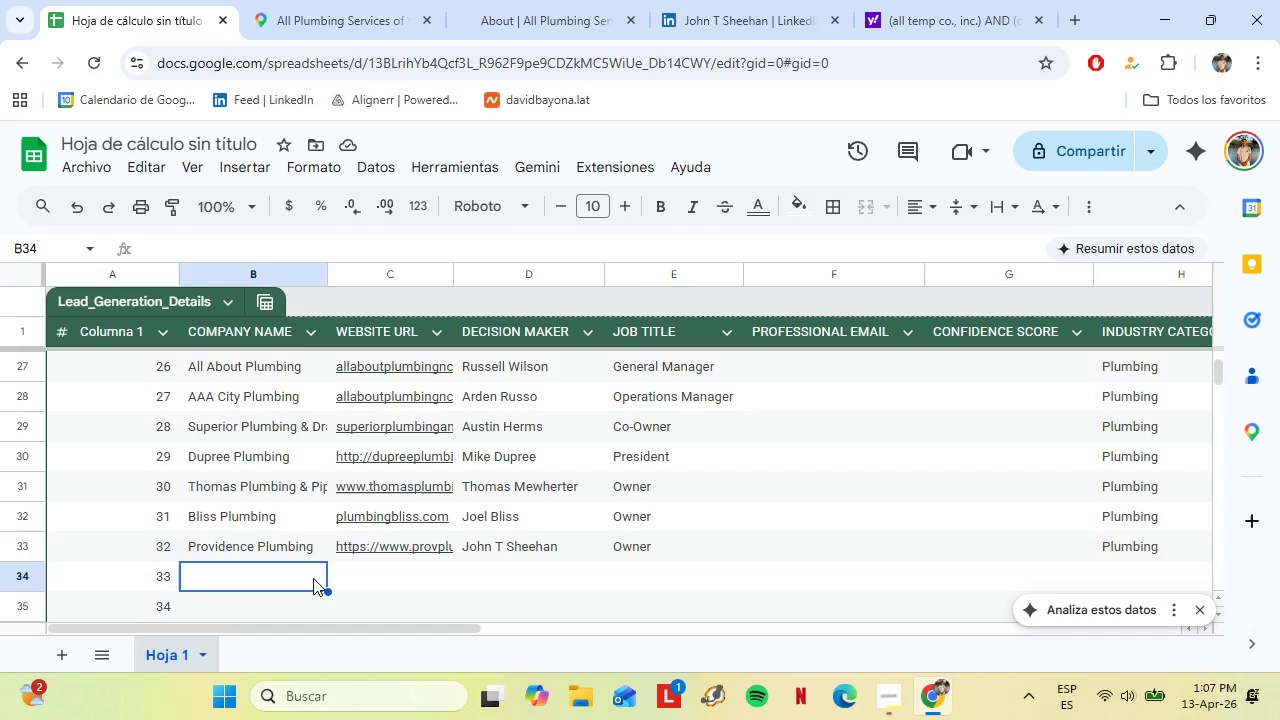 
left_click([503, 574])
 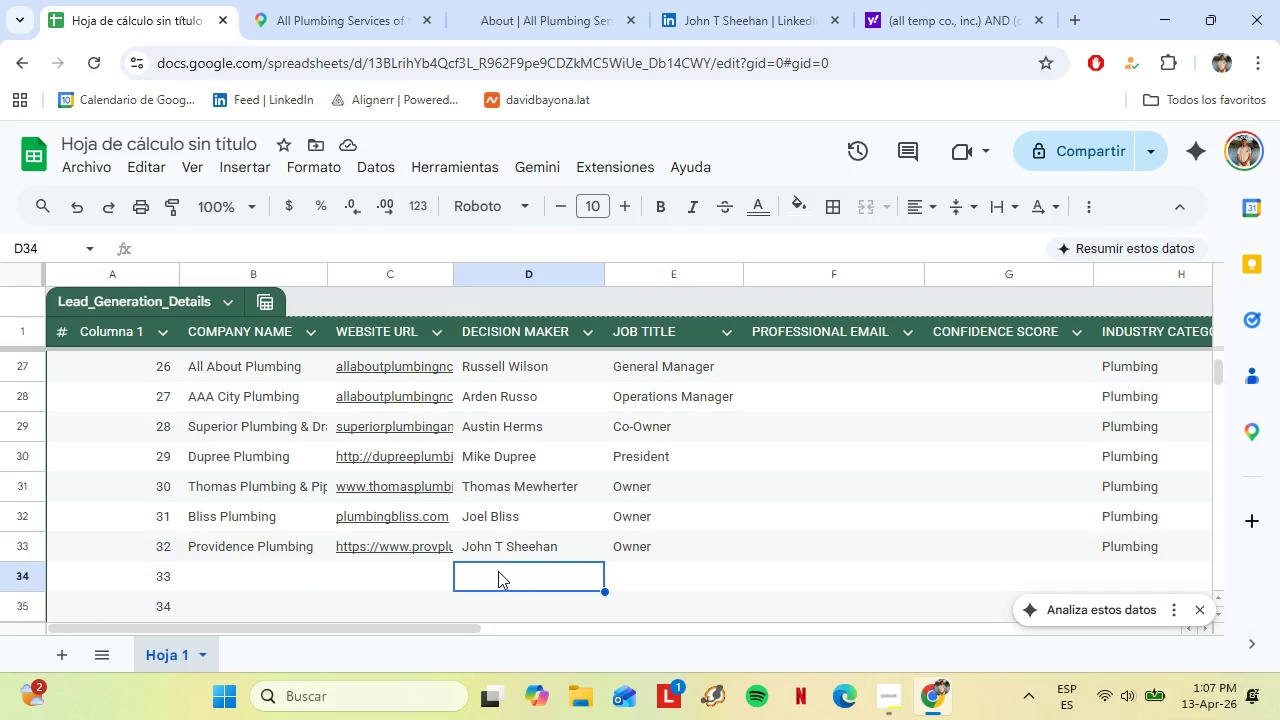 
key(Control+Shift+V)
 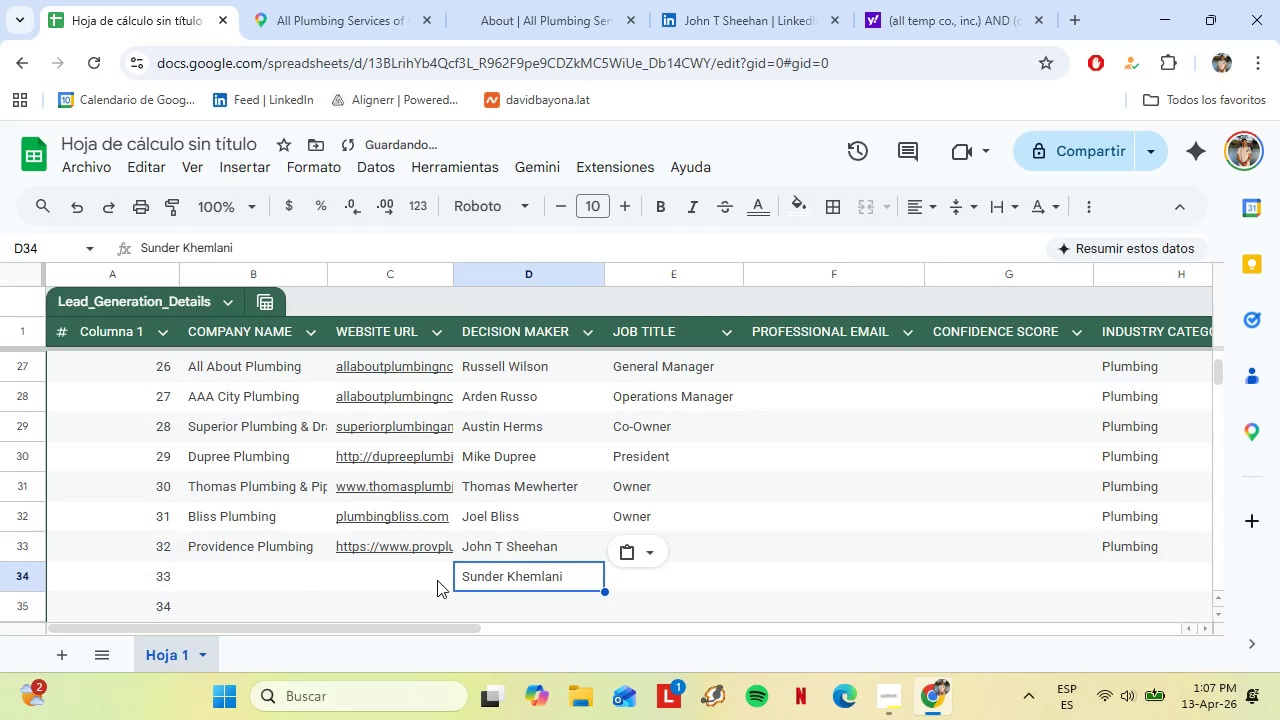 
left_click([437, 581])
 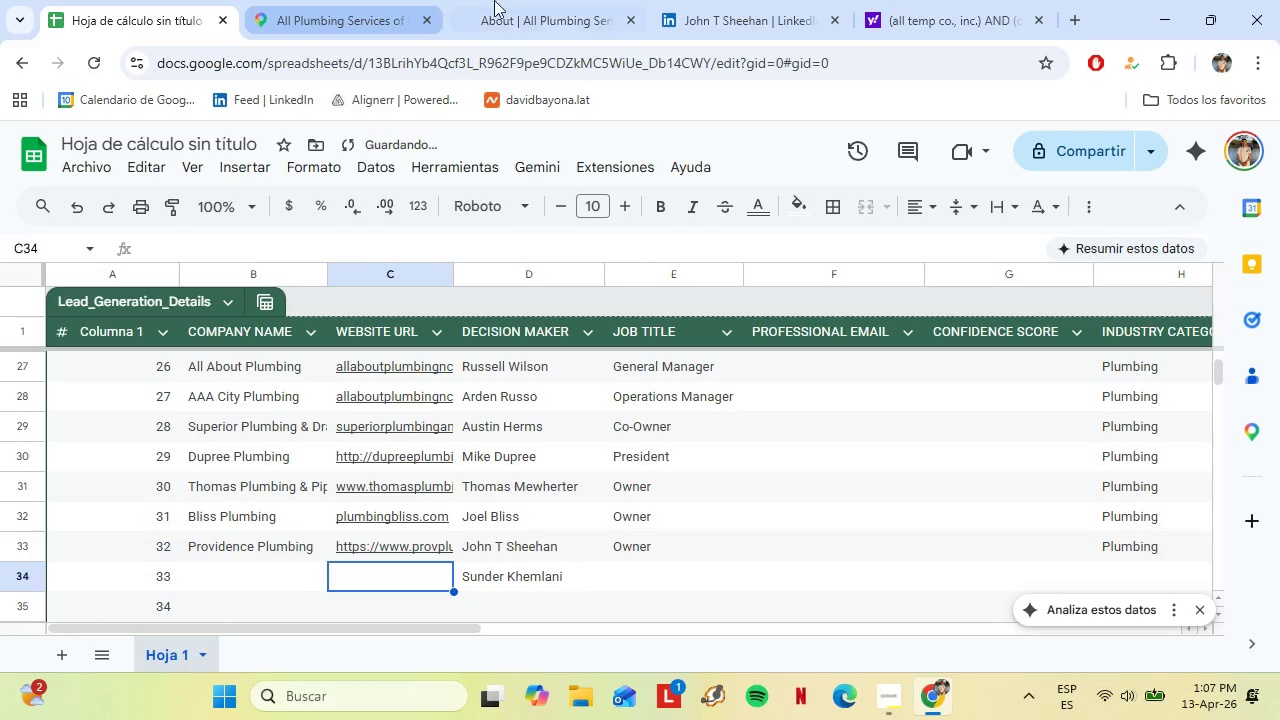 
left_click([505, 0])
 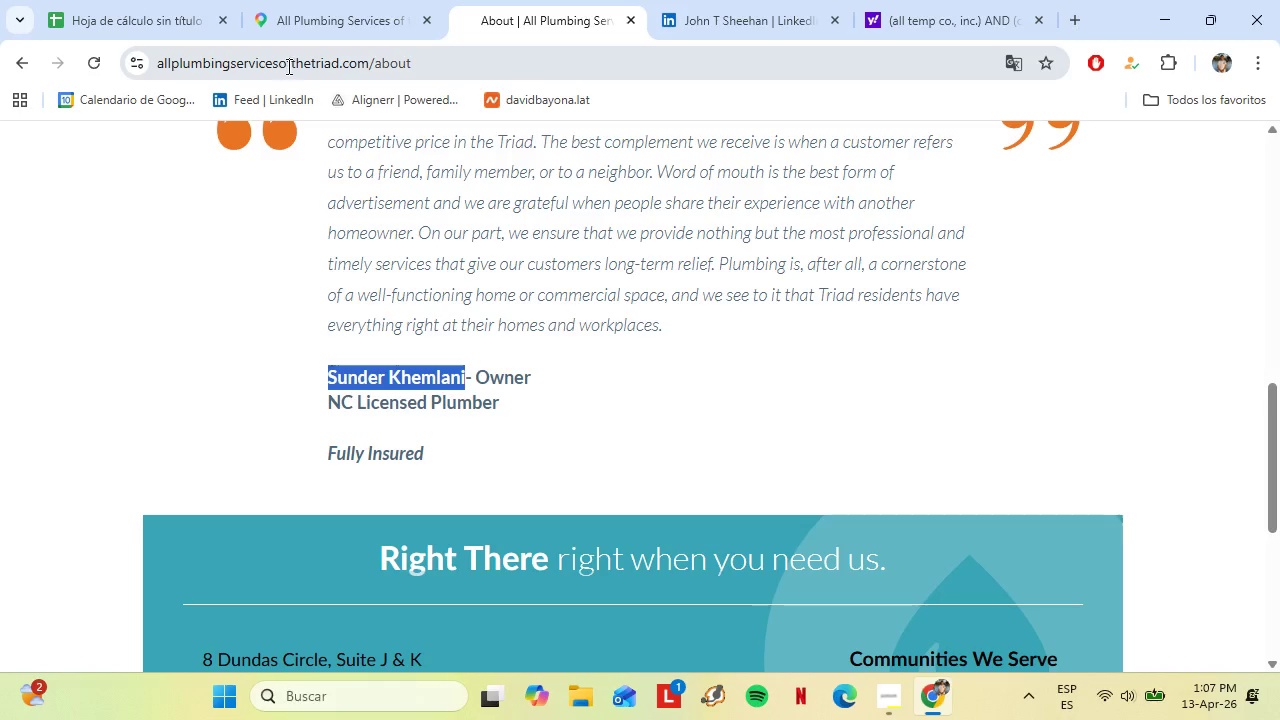 
left_click([288, 66])
 